 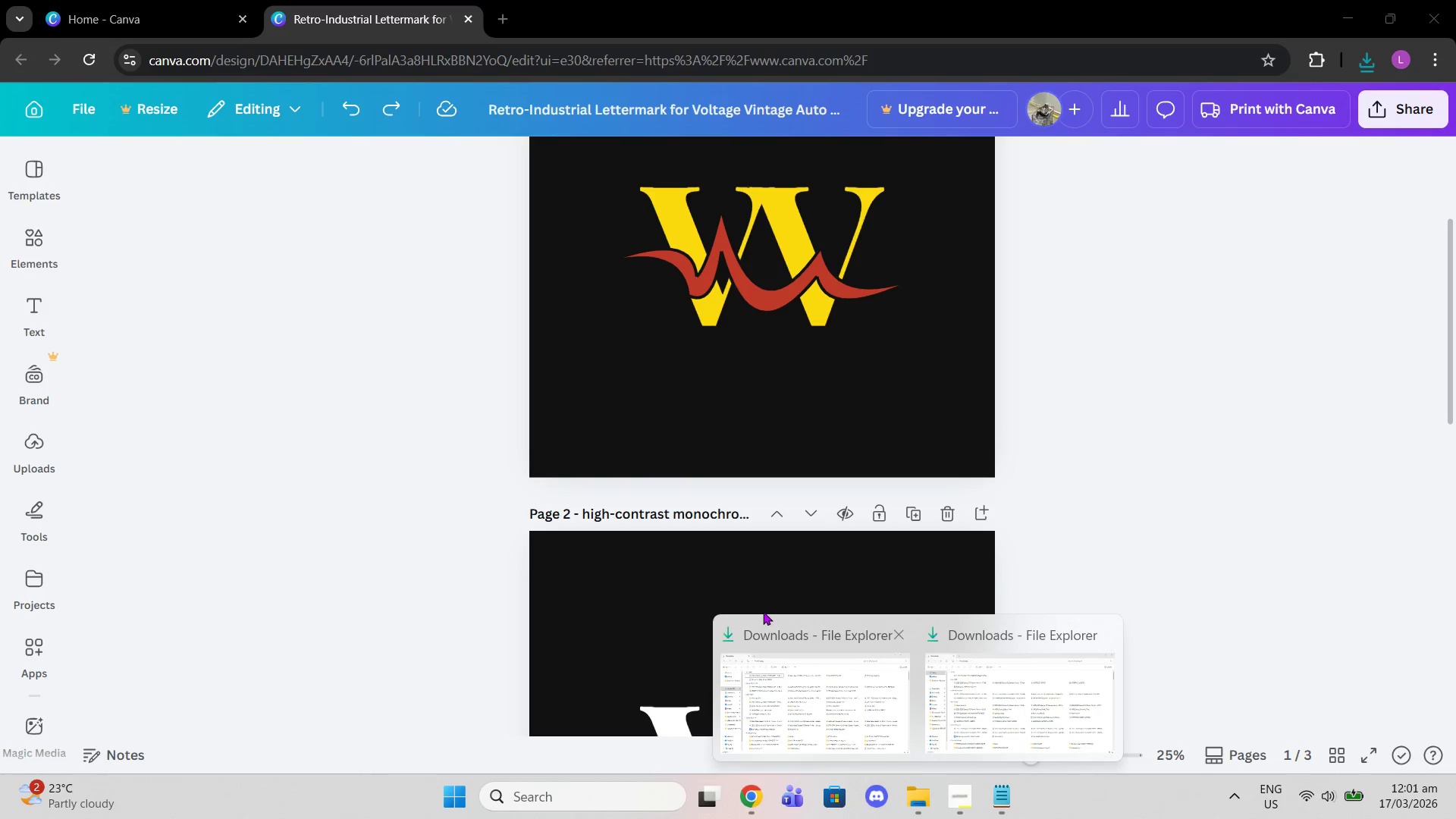 
left_click([1095, 634])
 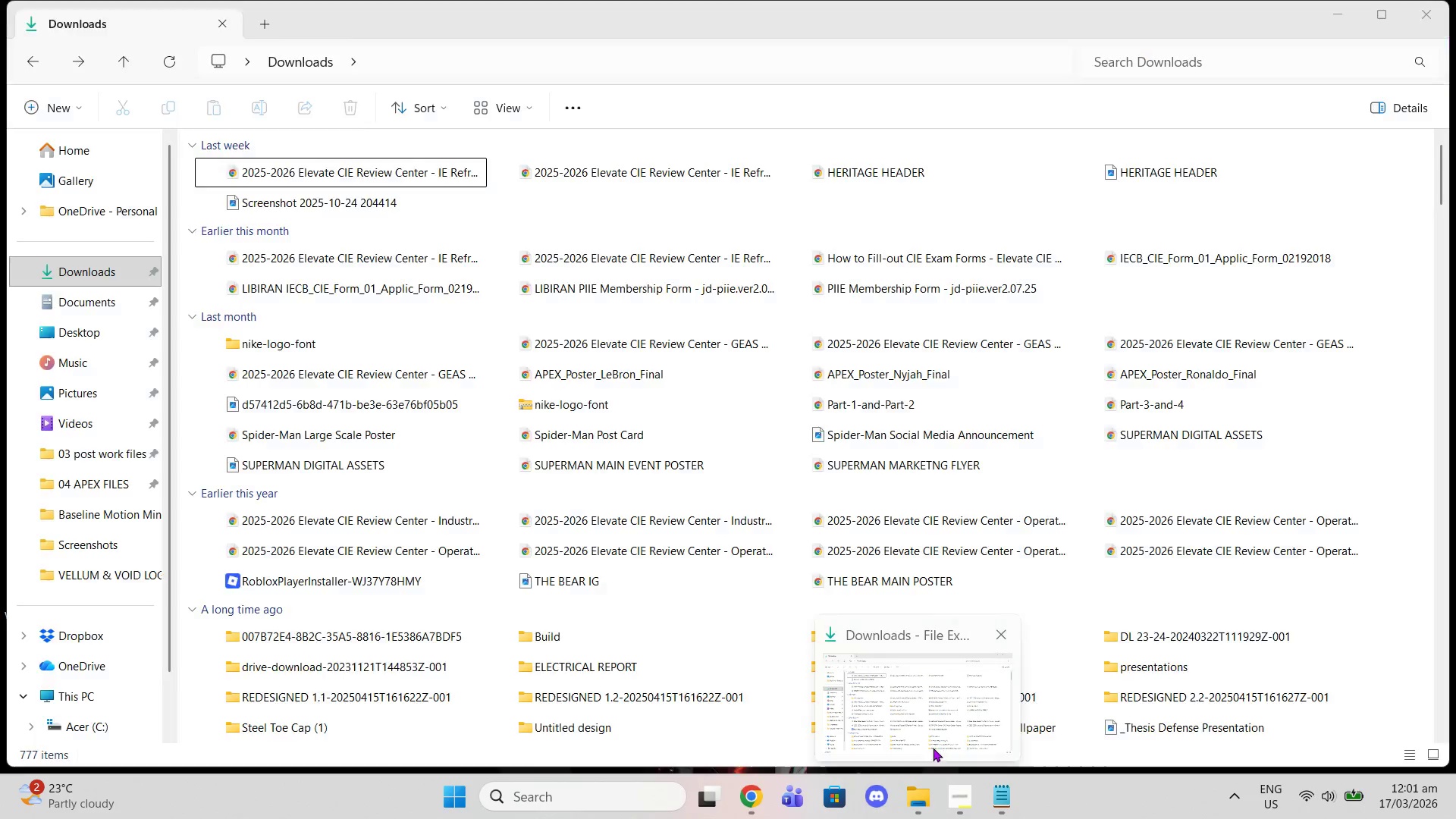 
left_click([919, 728])
 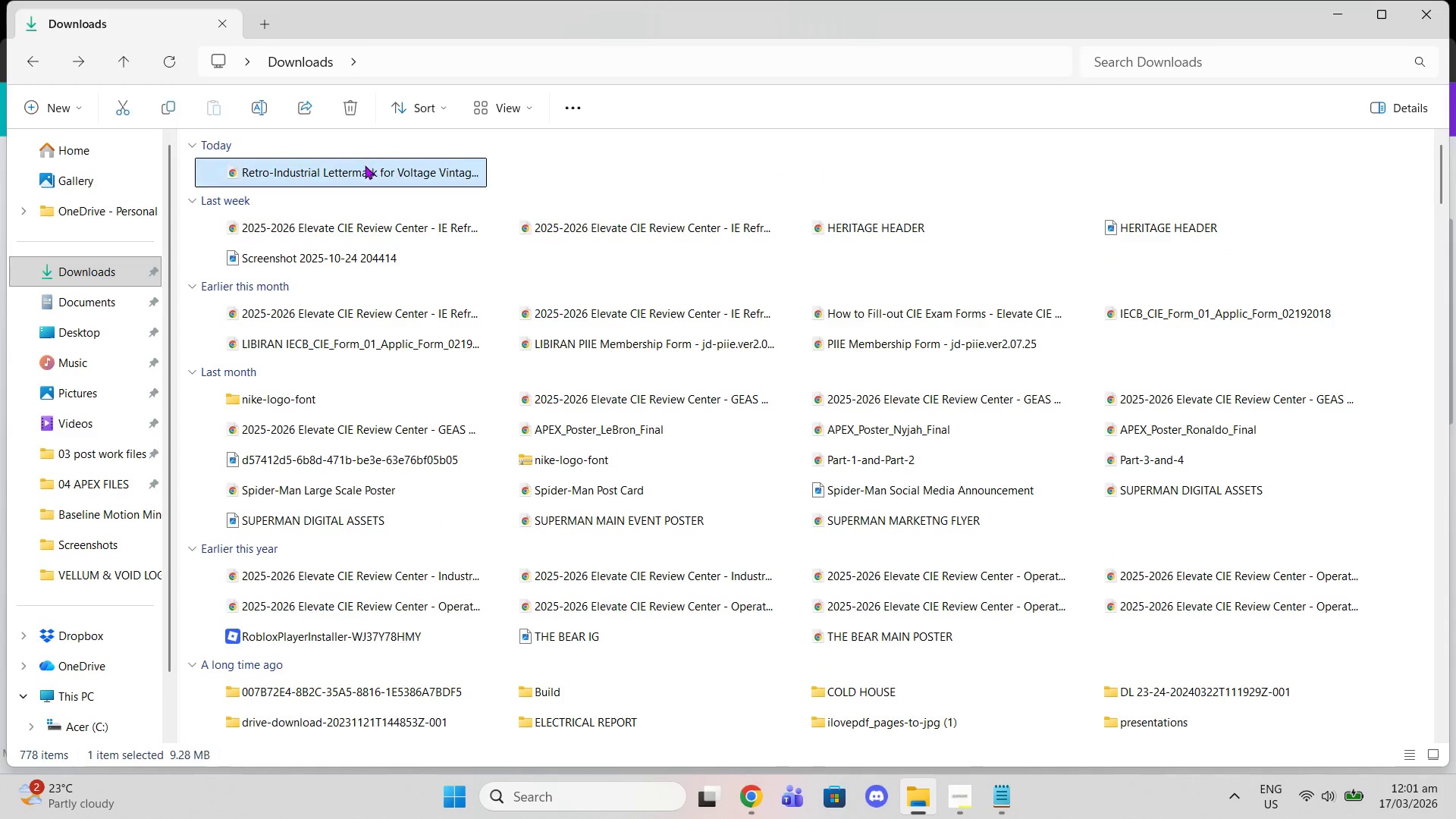 
double_click([365, 165])
 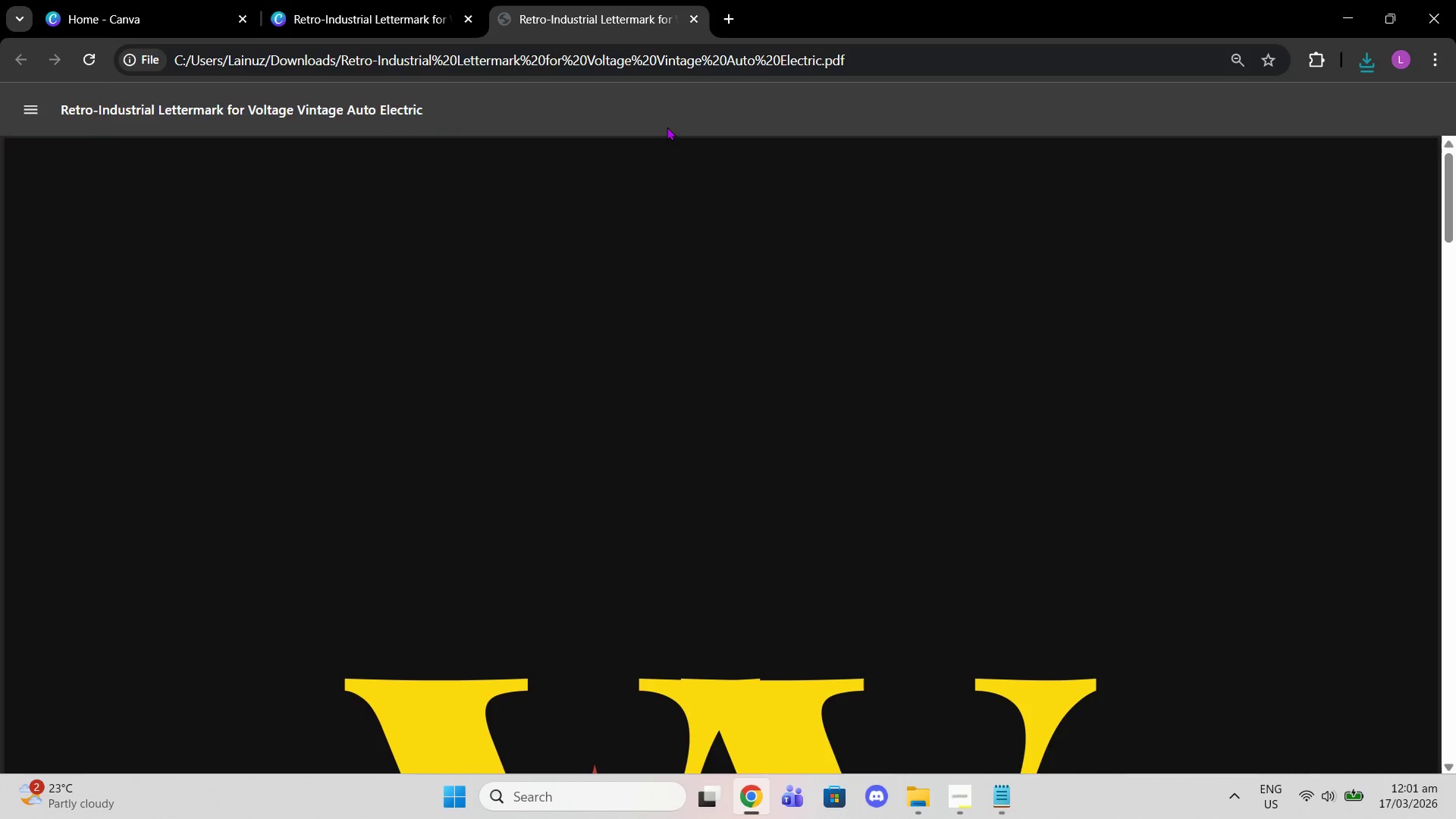 
left_click([750, 99])
 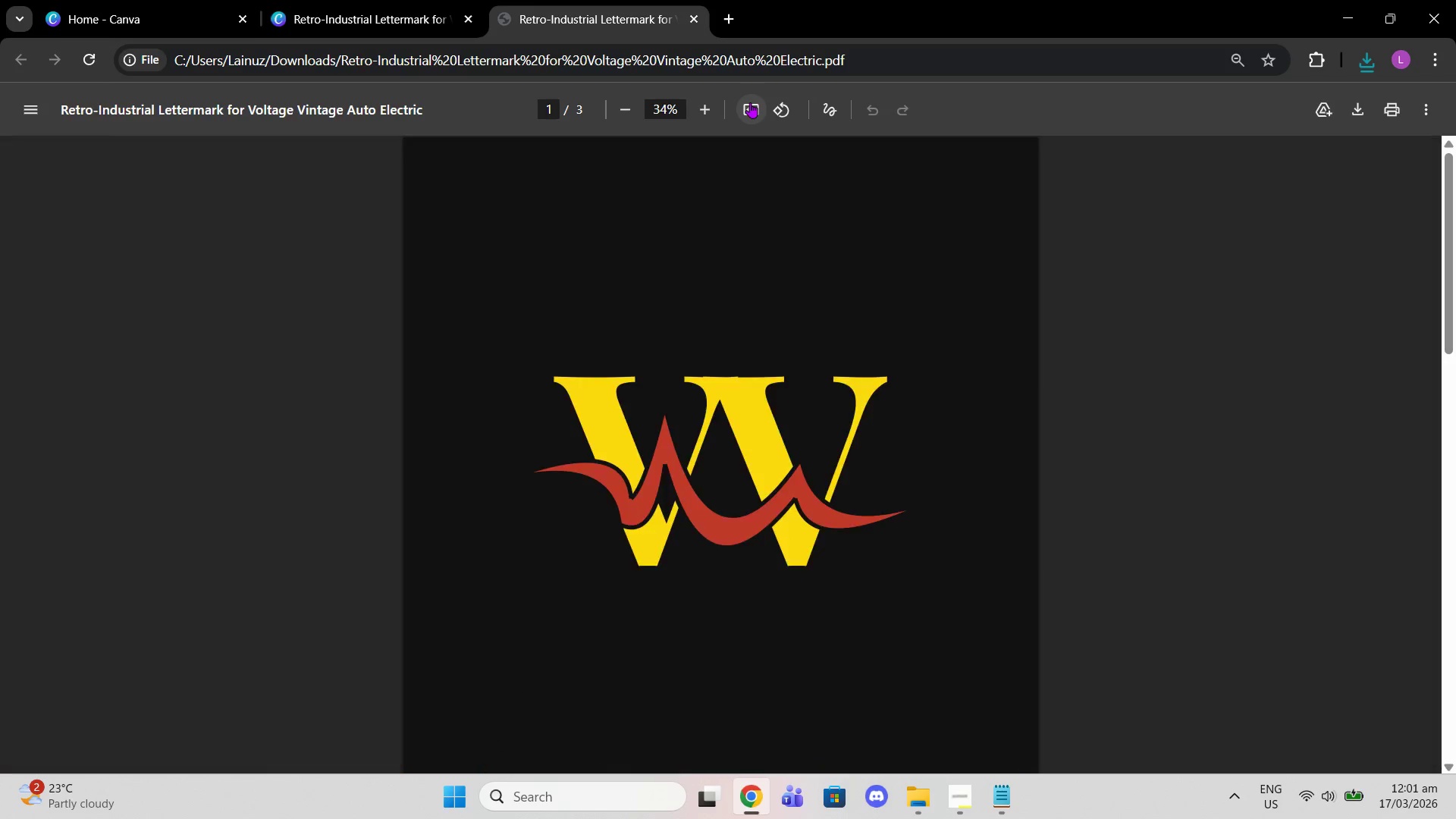 
left_click([750, 102])
 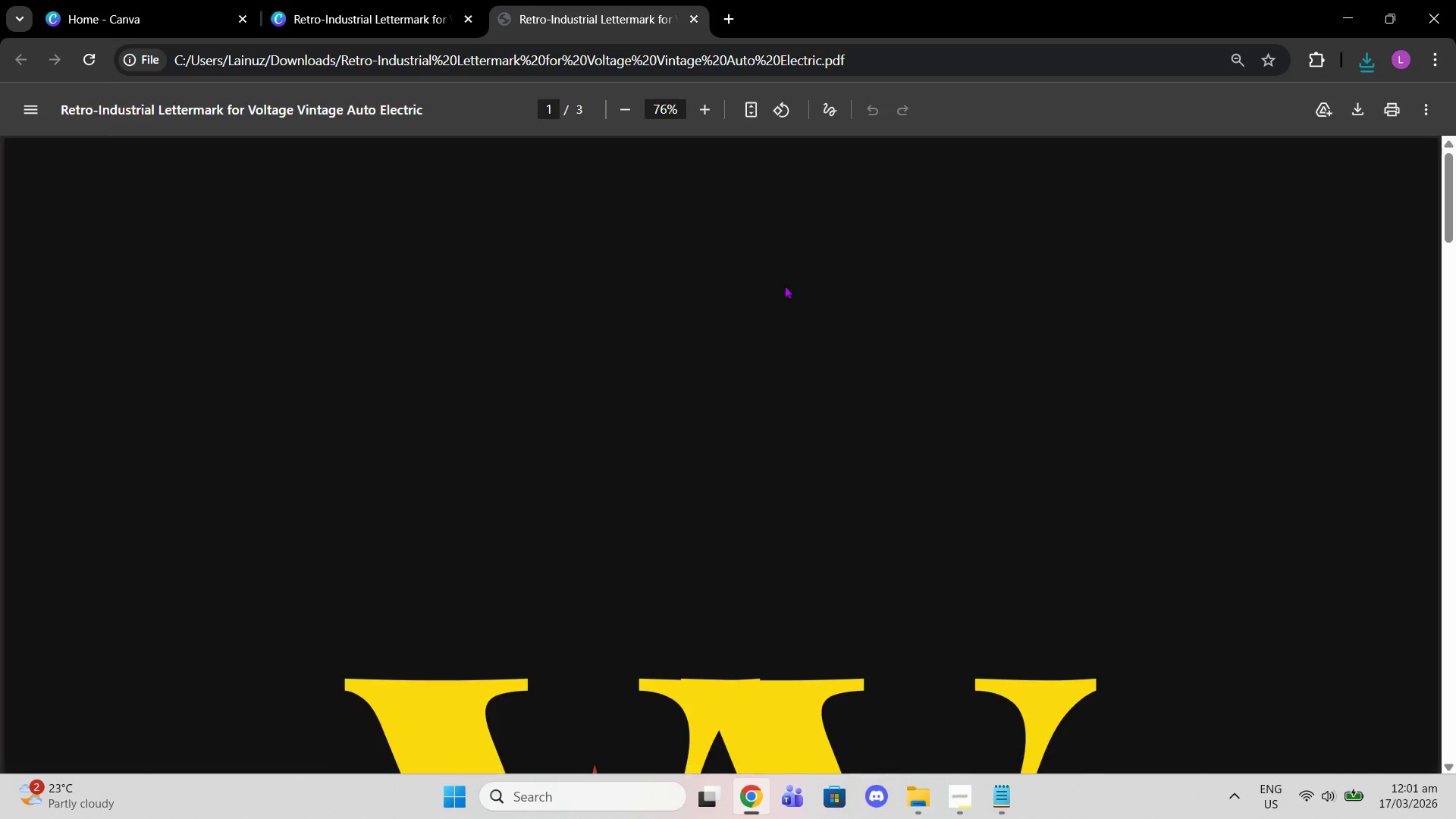 
scroll: coordinate [805, 314], scroll_direction: down, amount: 30.0
 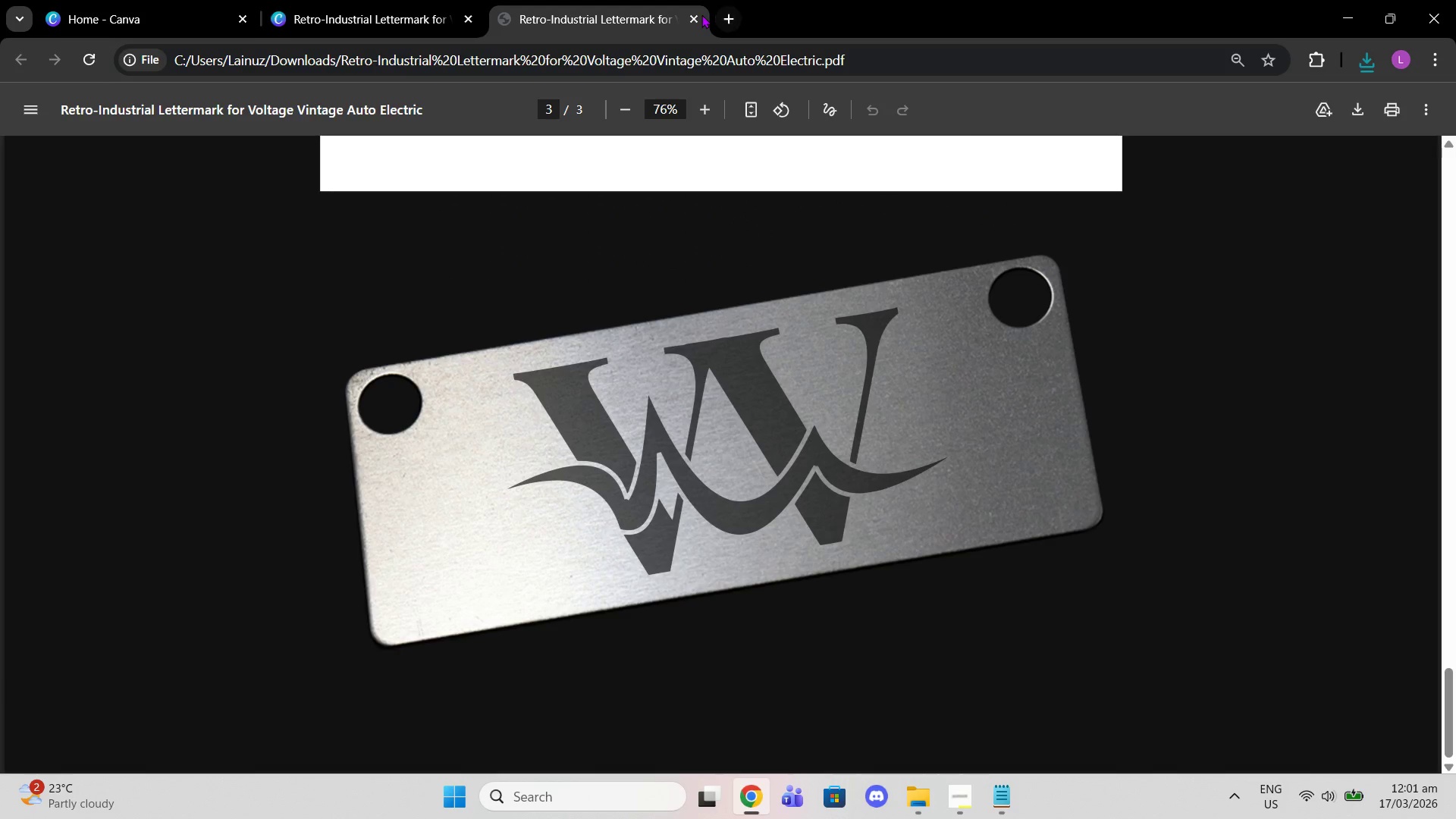 
left_click([695, 14])
 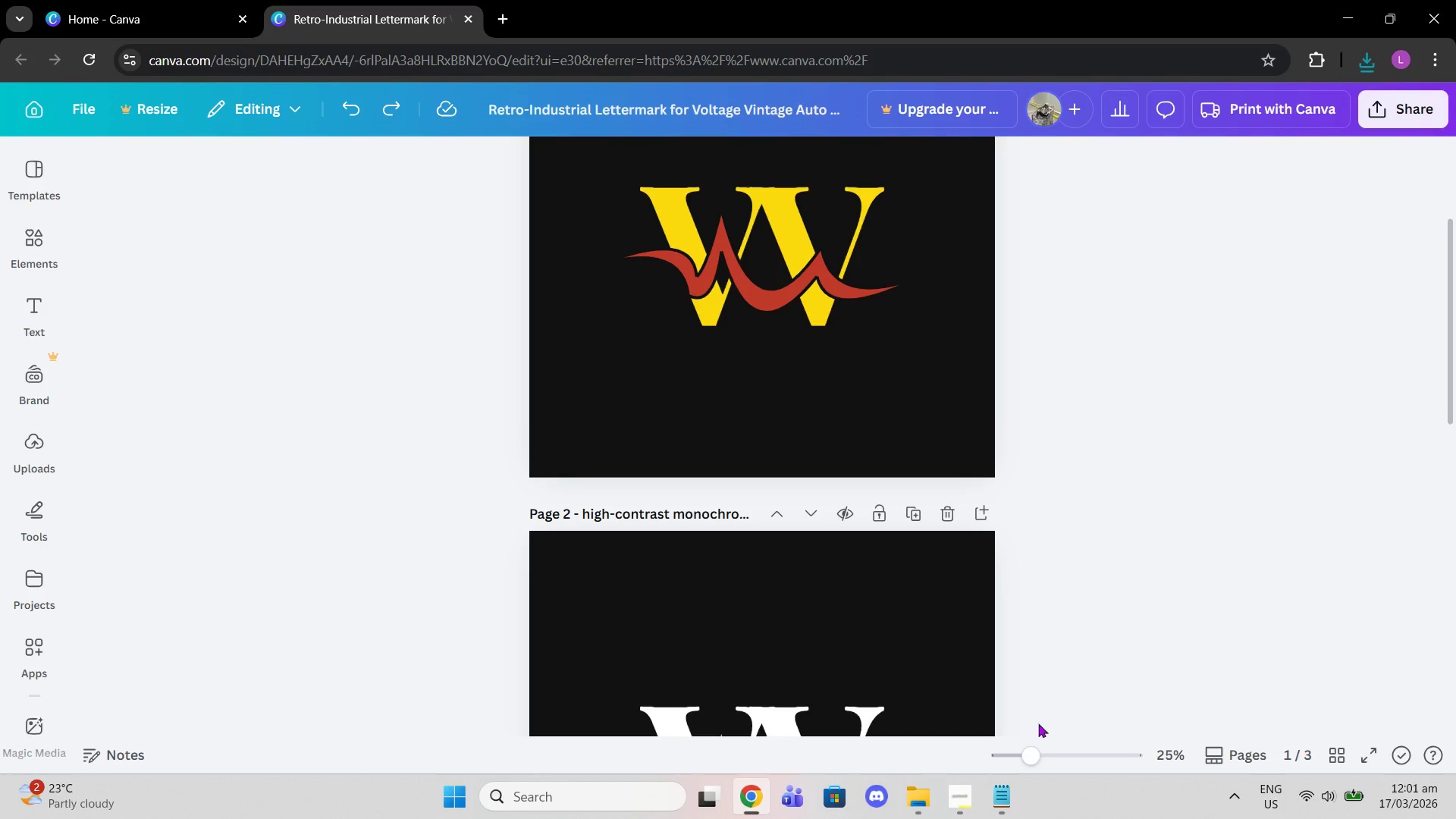 
left_click_drag(start_coordinate=[1032, 752], to_coordinate=[1082, 758])
 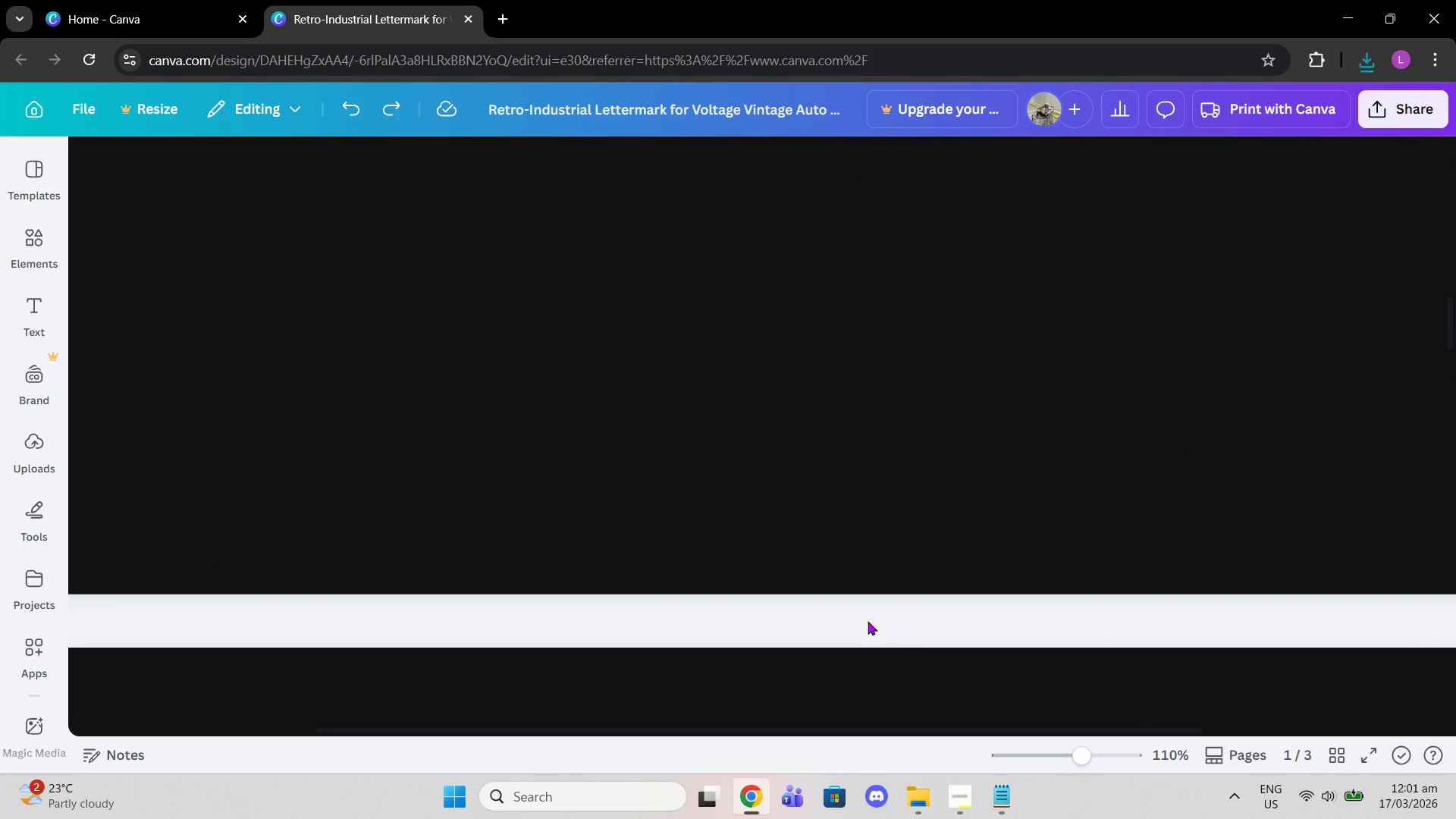 
scroll: coordinate [868, 621], scroll_direction: up, amount: 9.0
 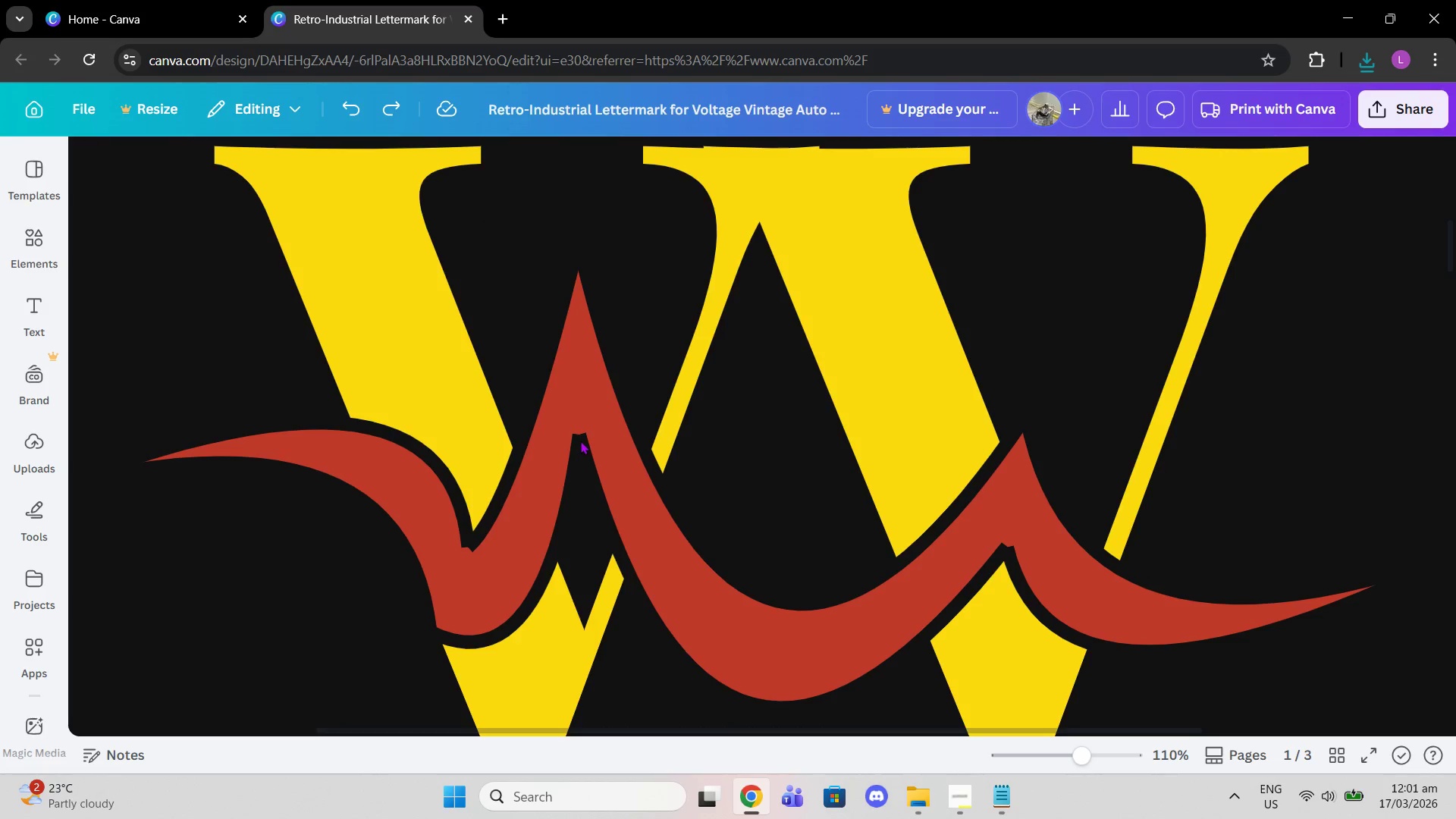 
left_click([570, 463])
 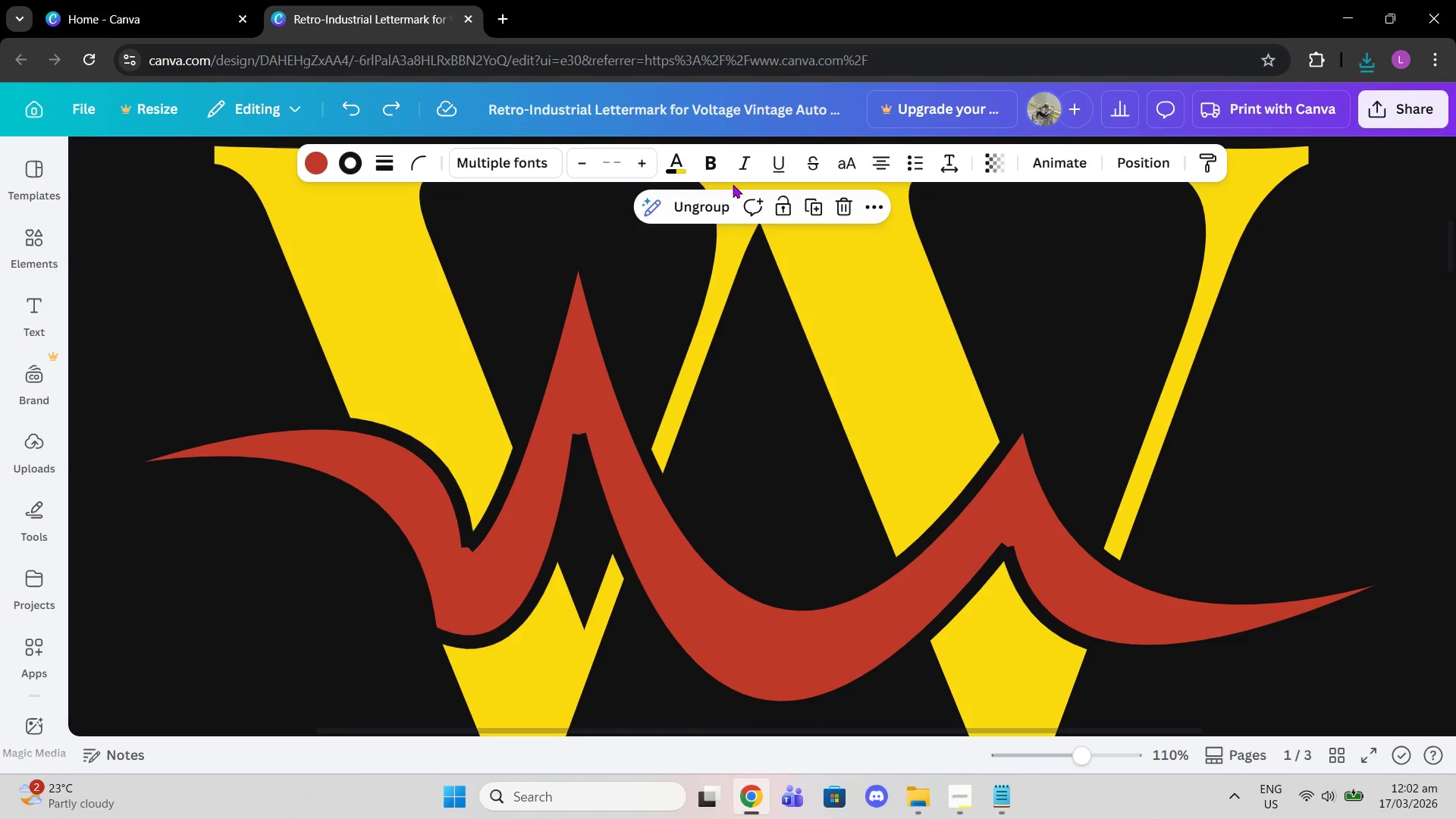 
left_click([710, 206])
 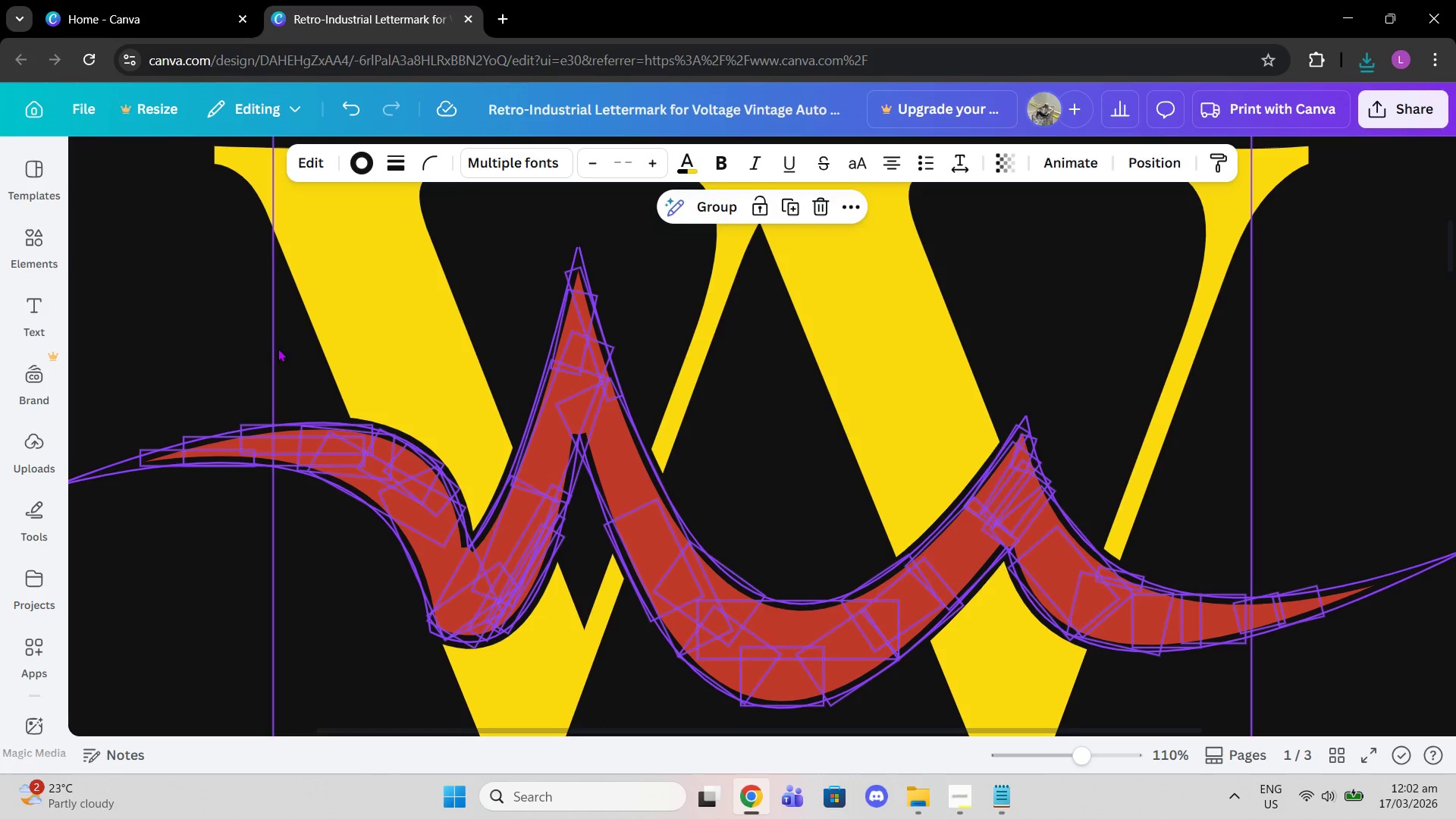 
left_click([155, 290])
 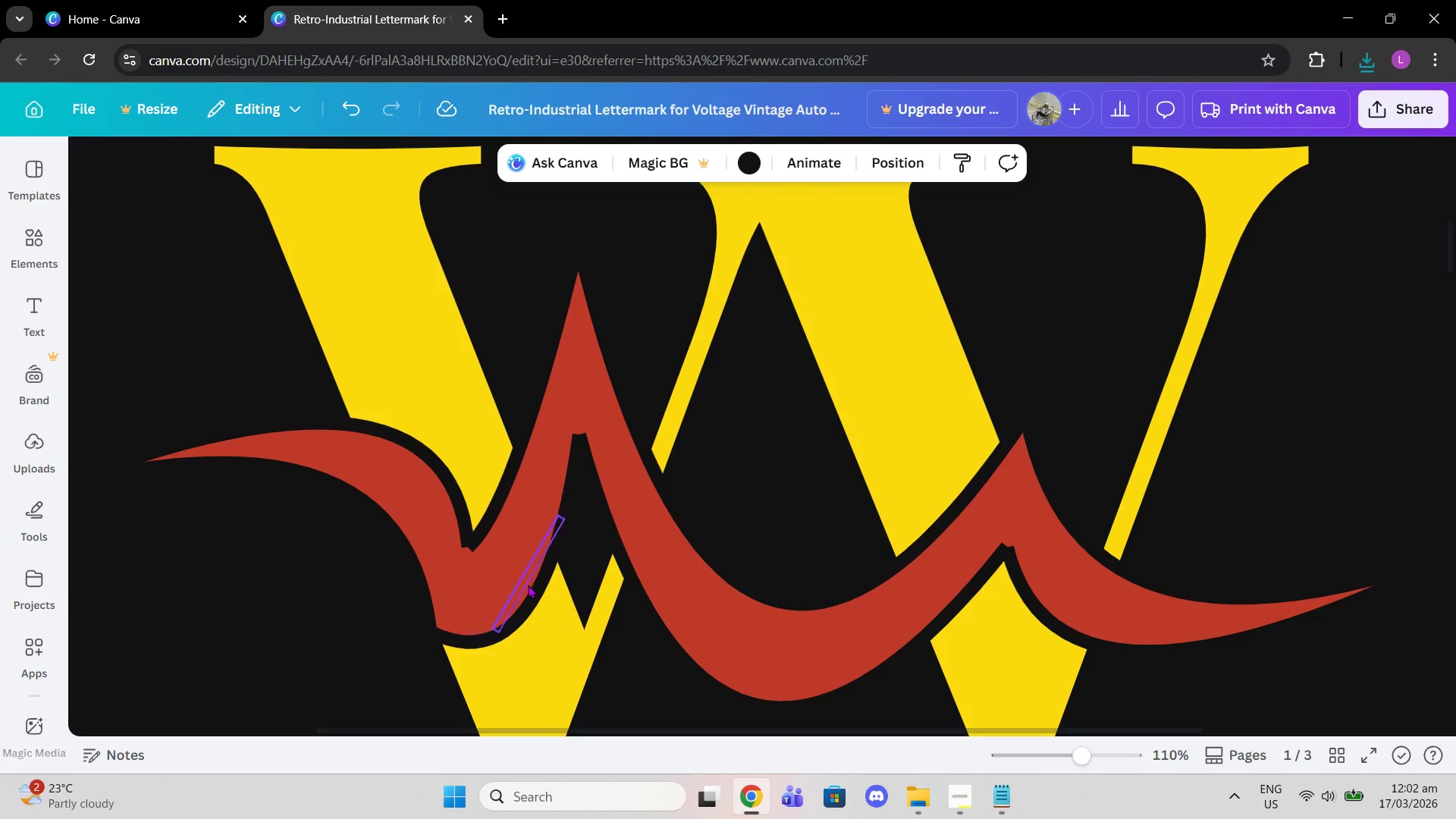 
left_click([534, 589])
 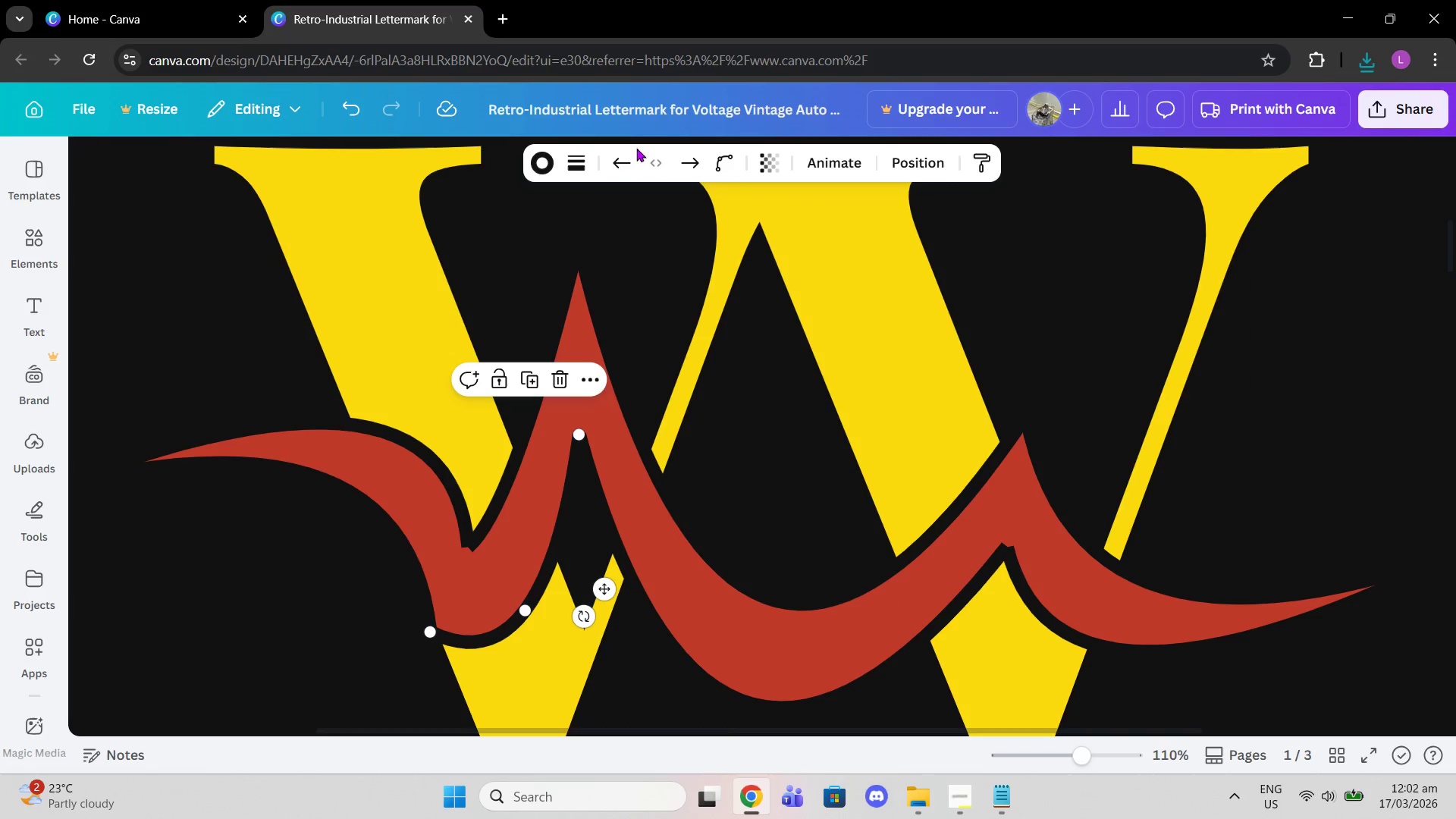 
left_click([586, 165])
 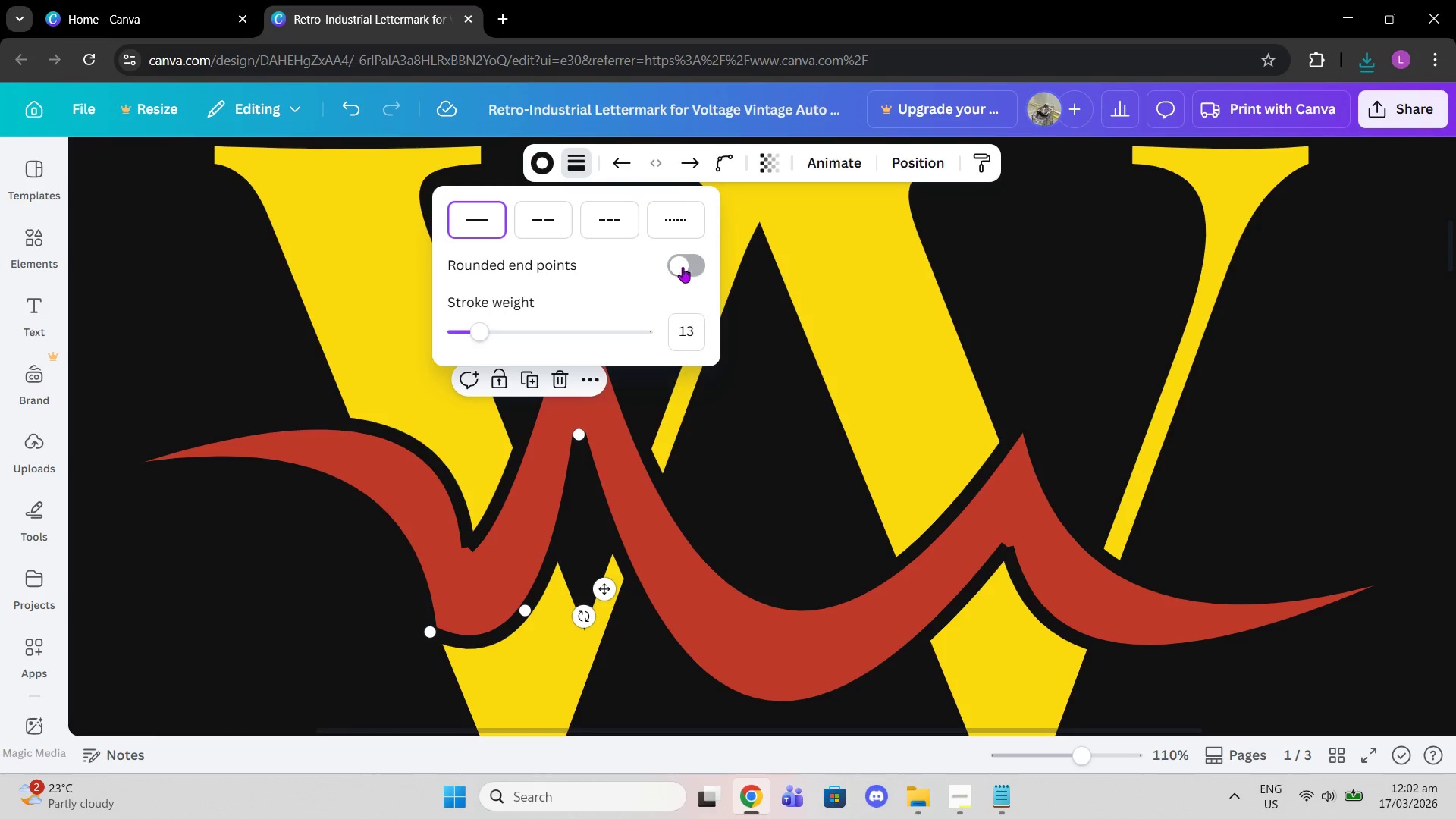 
left_click([689, 268])
 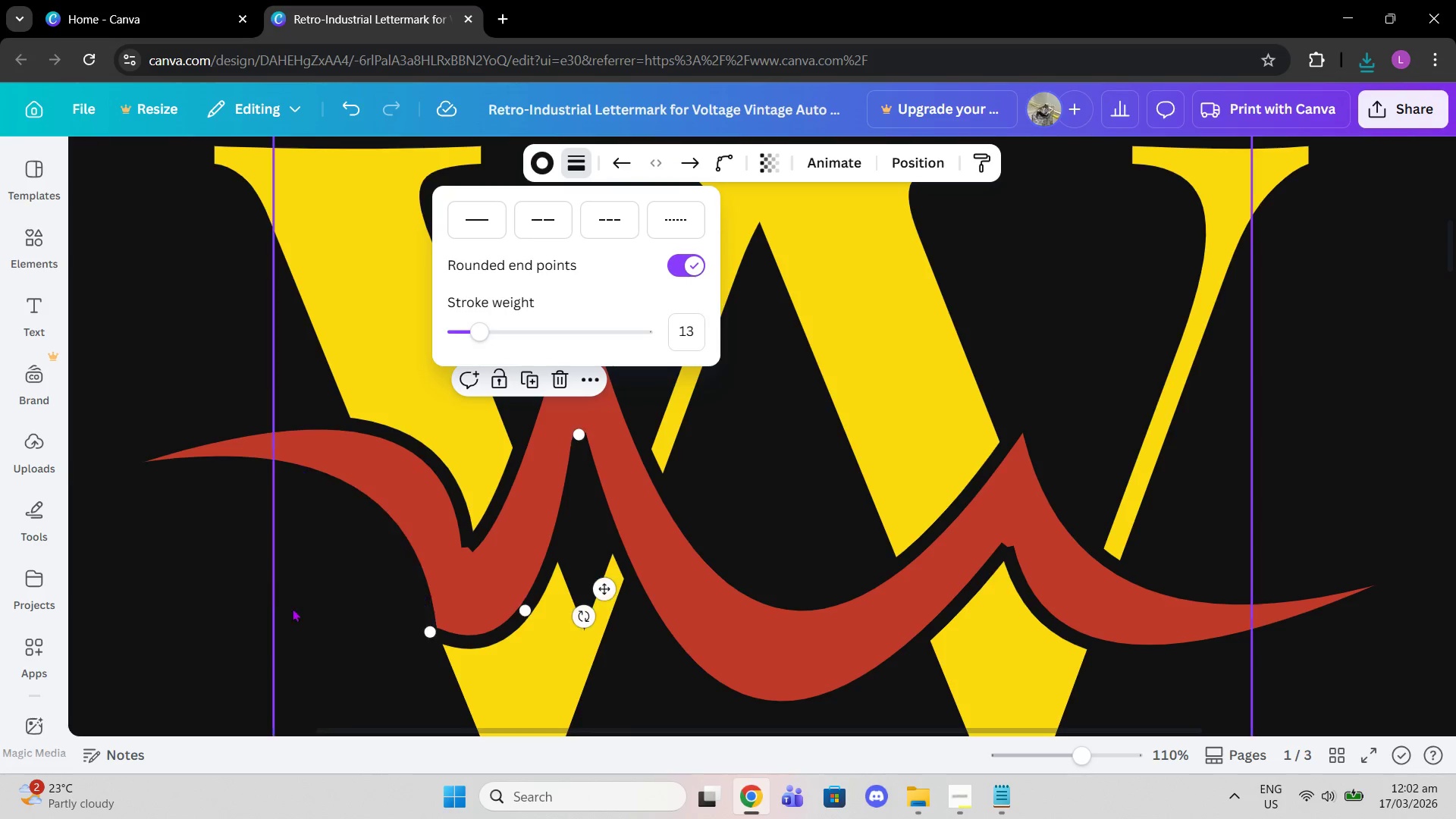 
left_click([268, 600])
 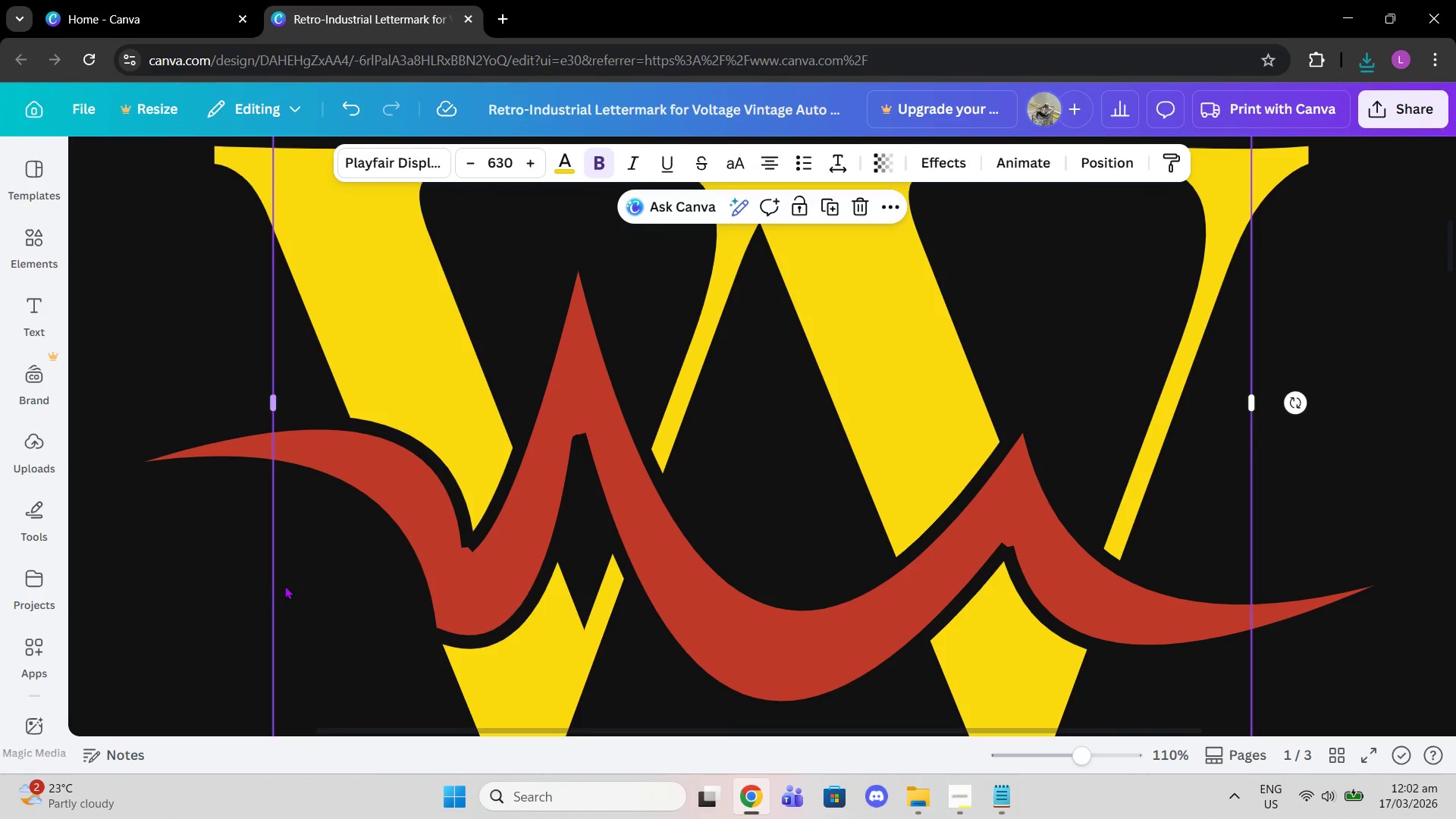 
left_click([606, 500])
 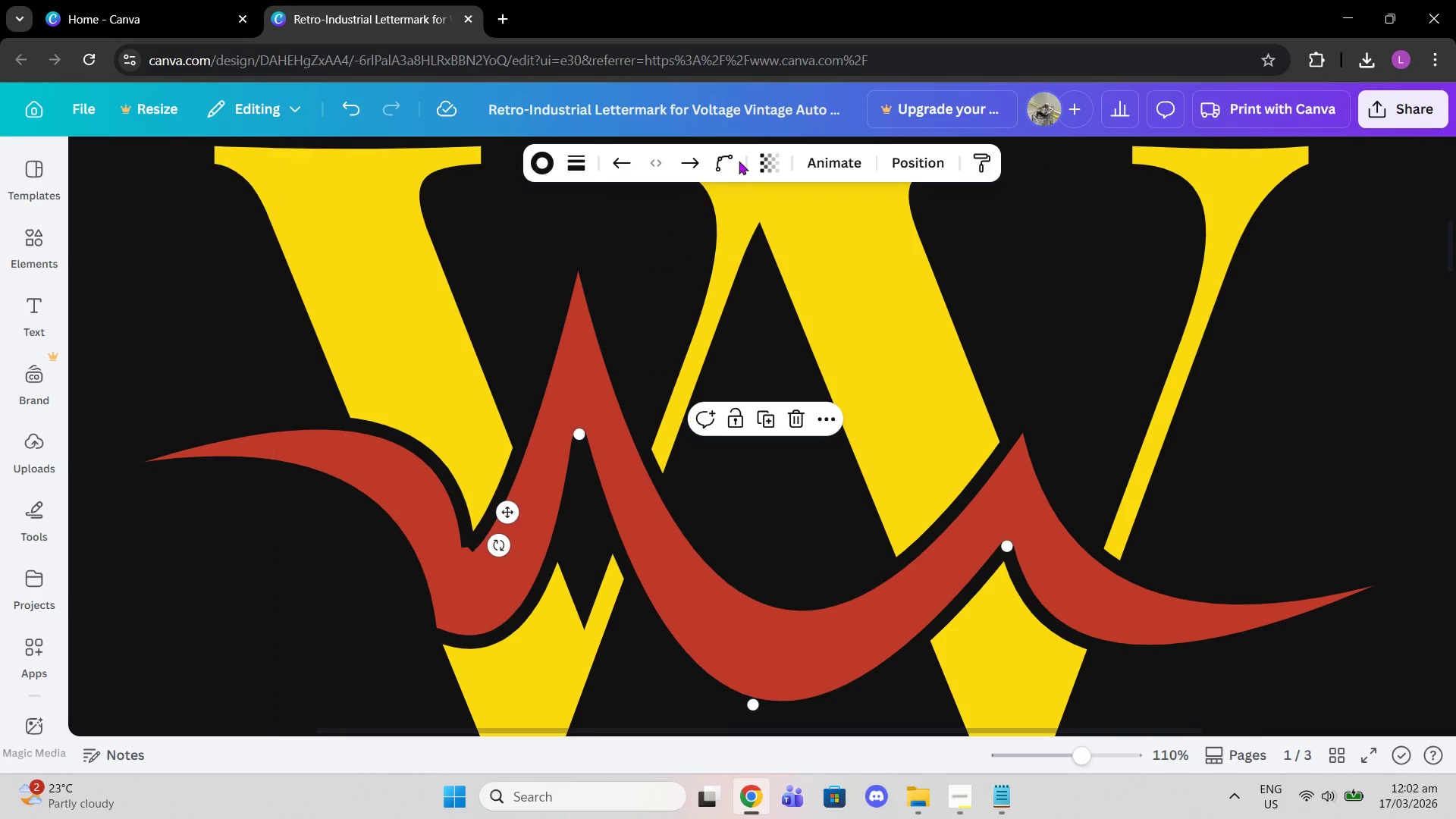 
mouse_move([701, 153])
 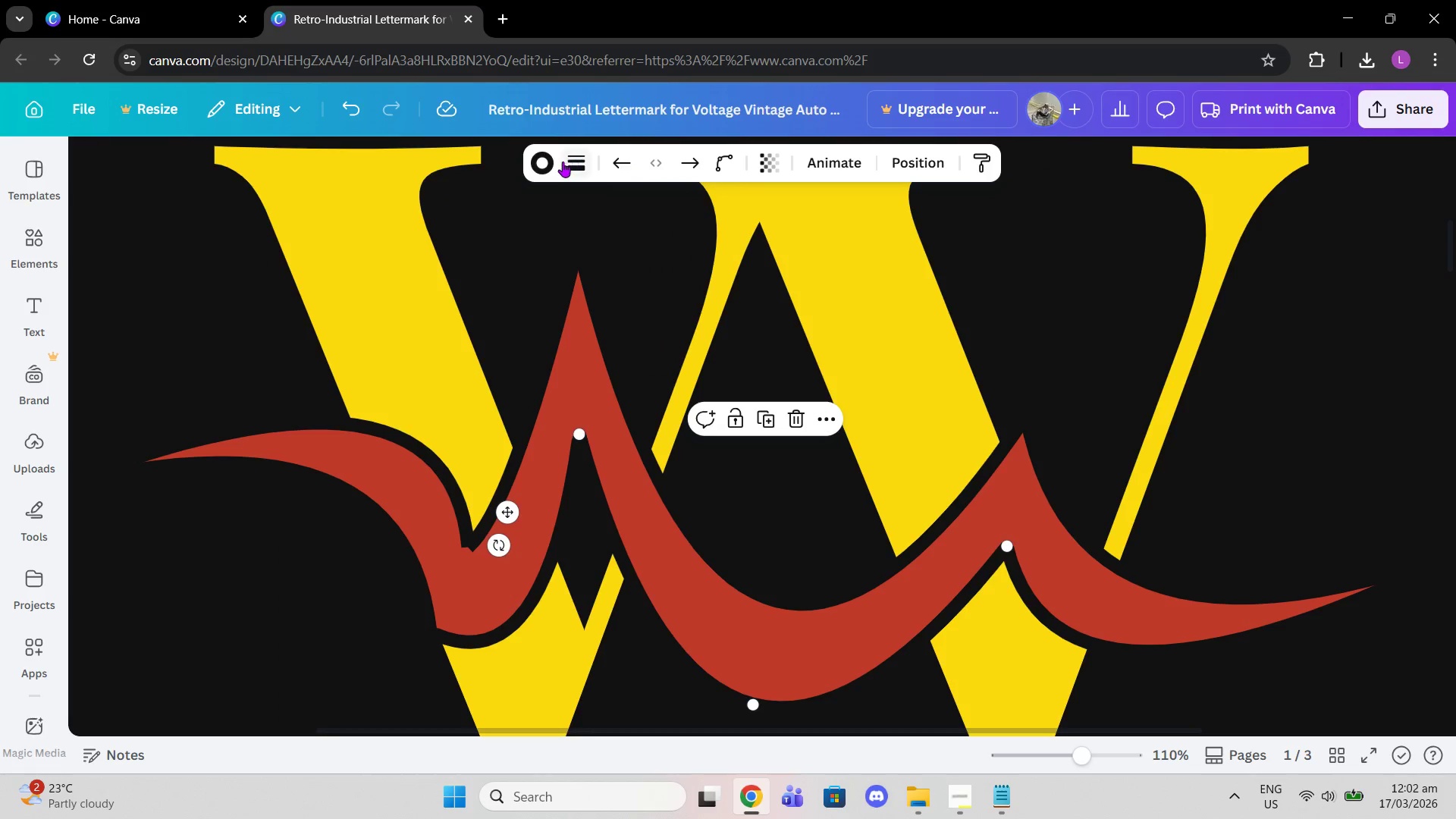 
left_click([563, 162])
 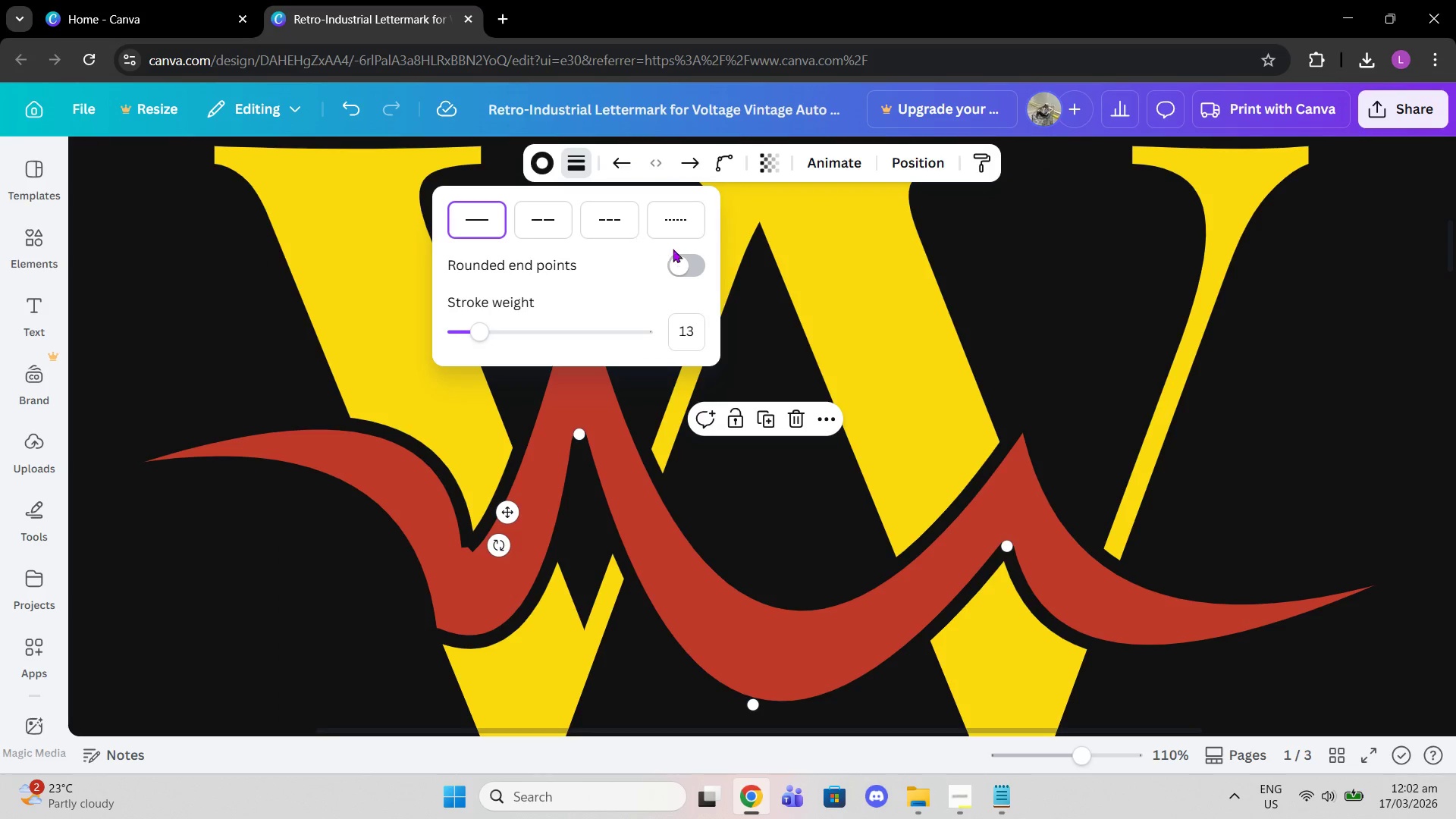 
left_click([690, 263])
 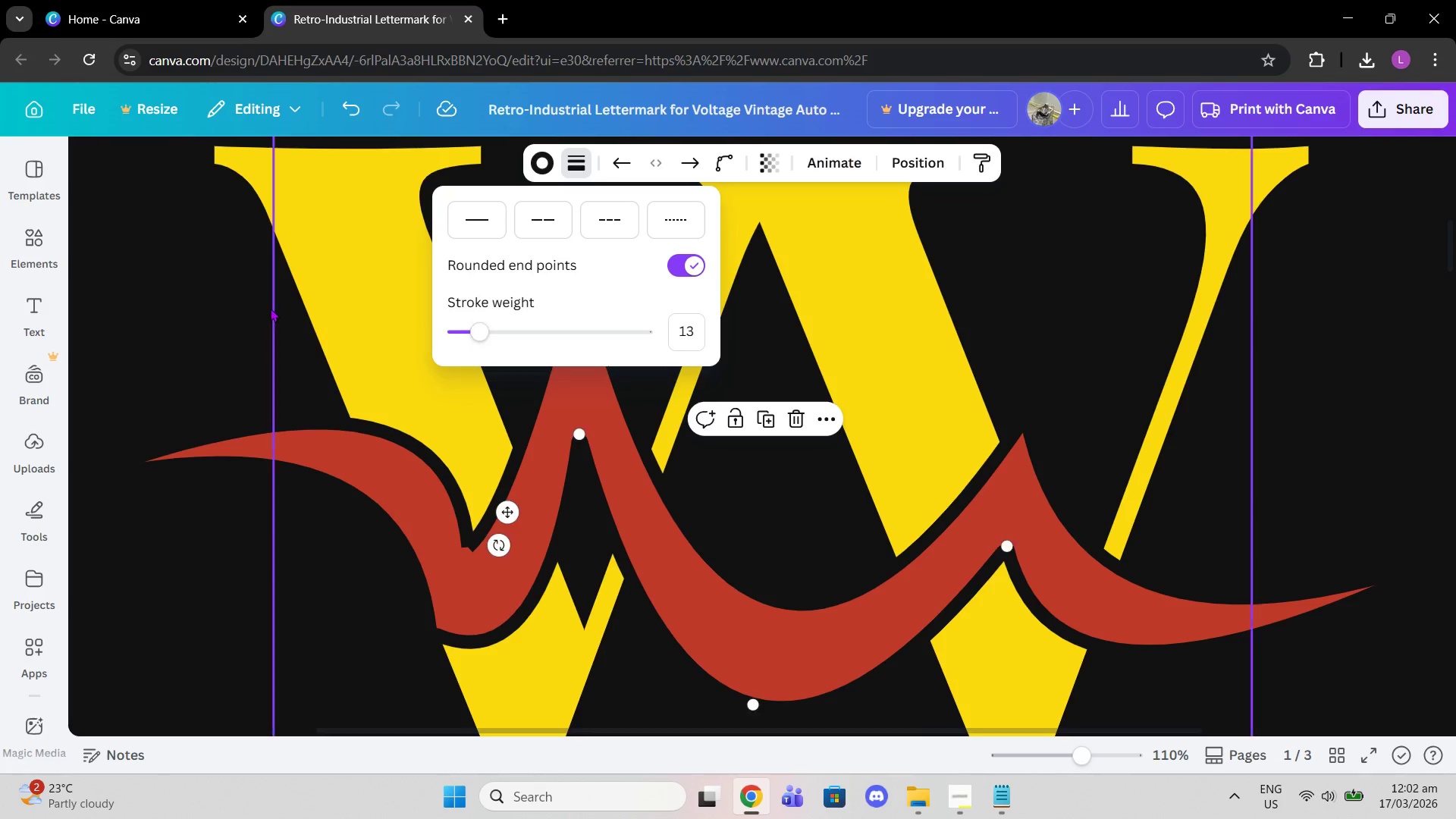 
left_click([243, 303])
 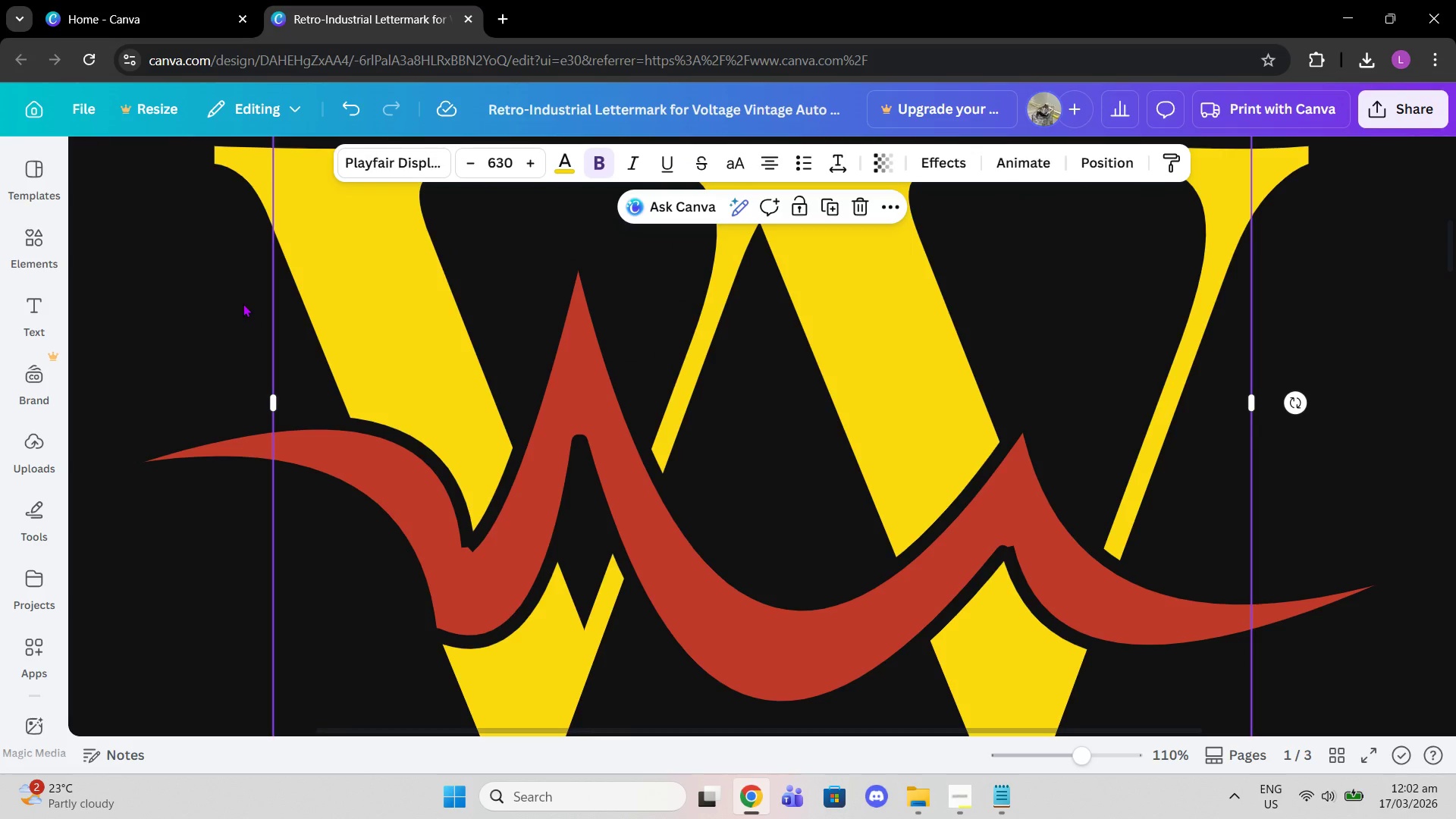 
key(Control+Z)
 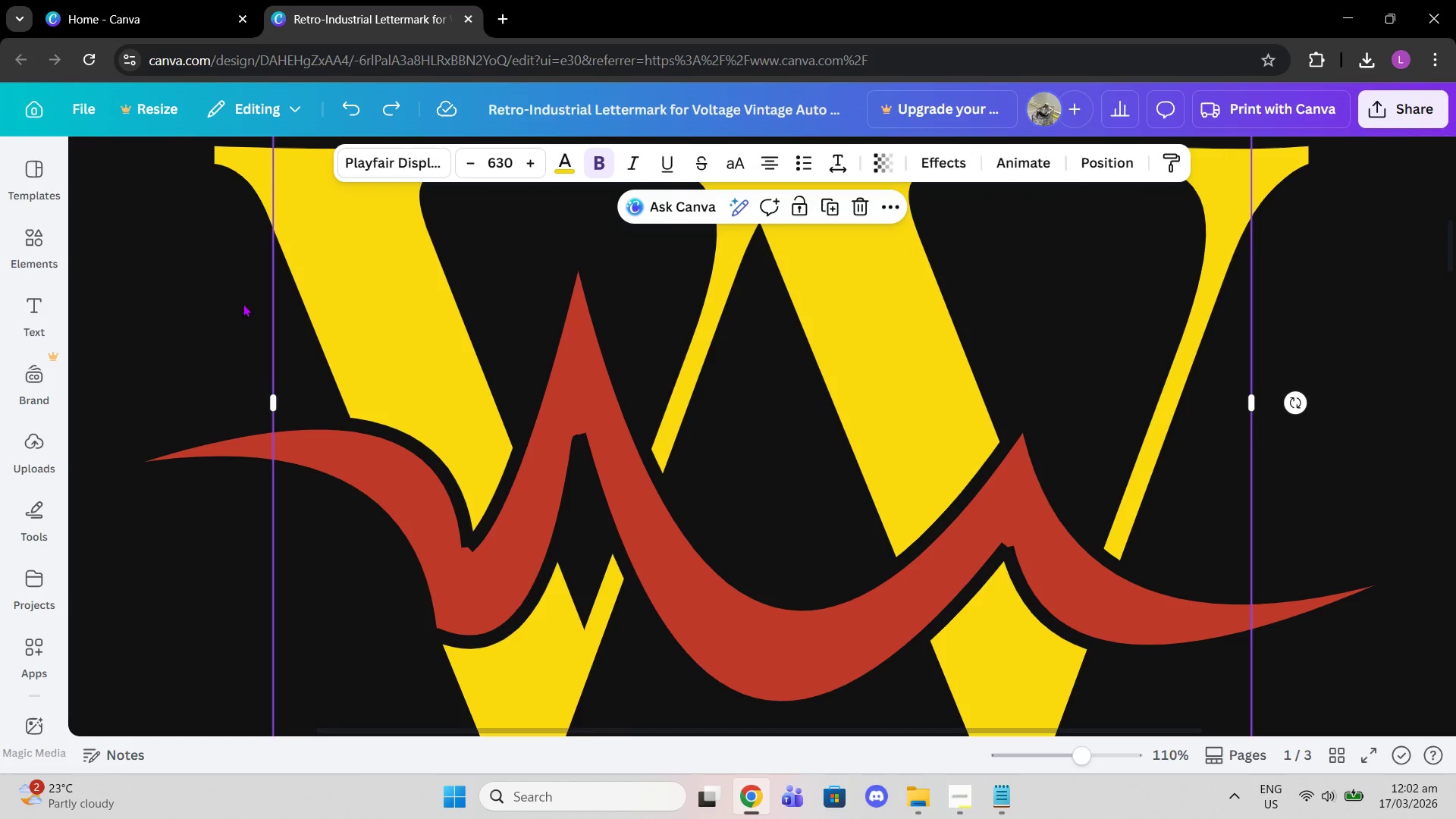 
key(Control+Z)
 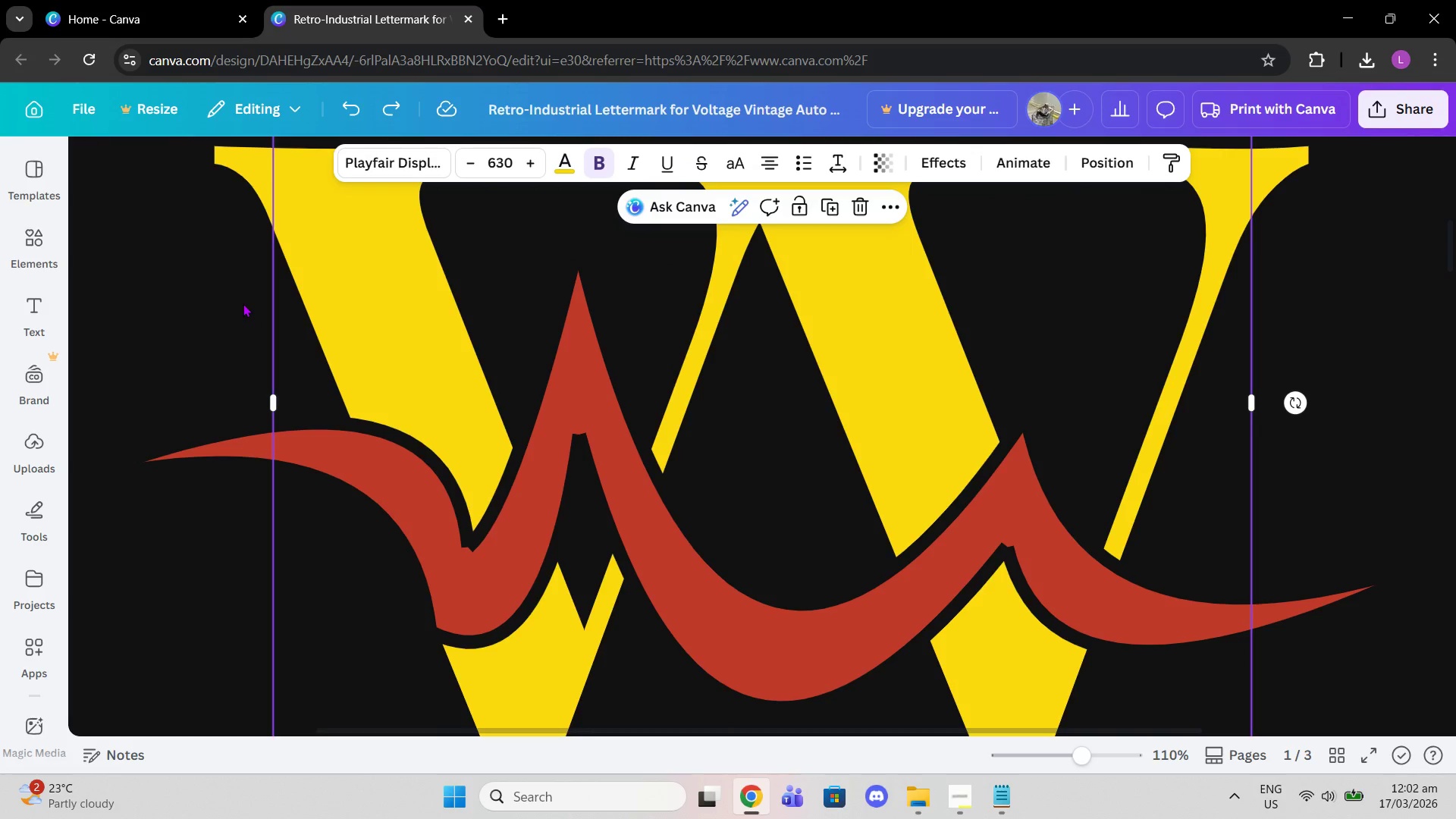 
key(Control+Z)
 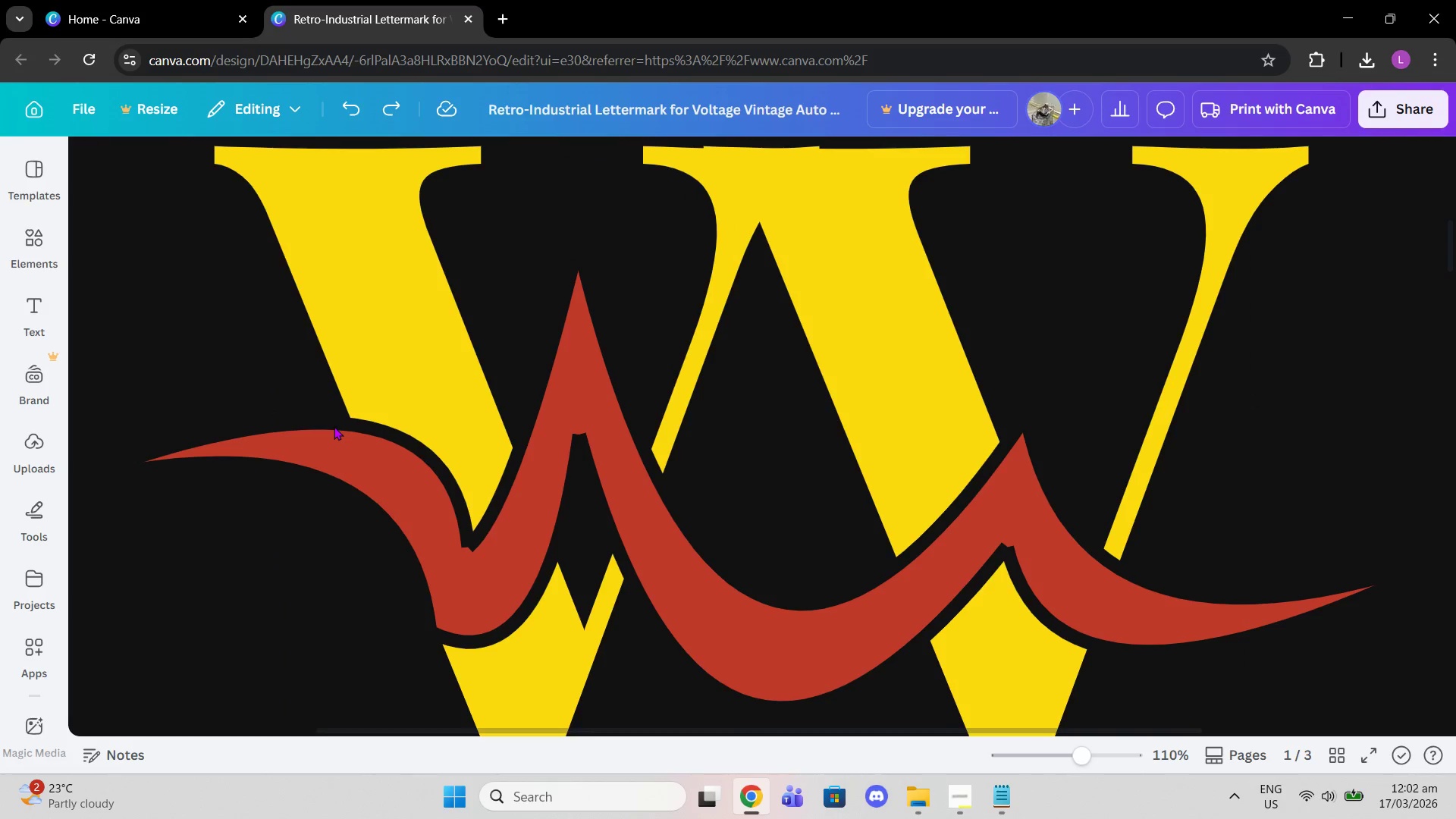 
left_click([334, 426])
 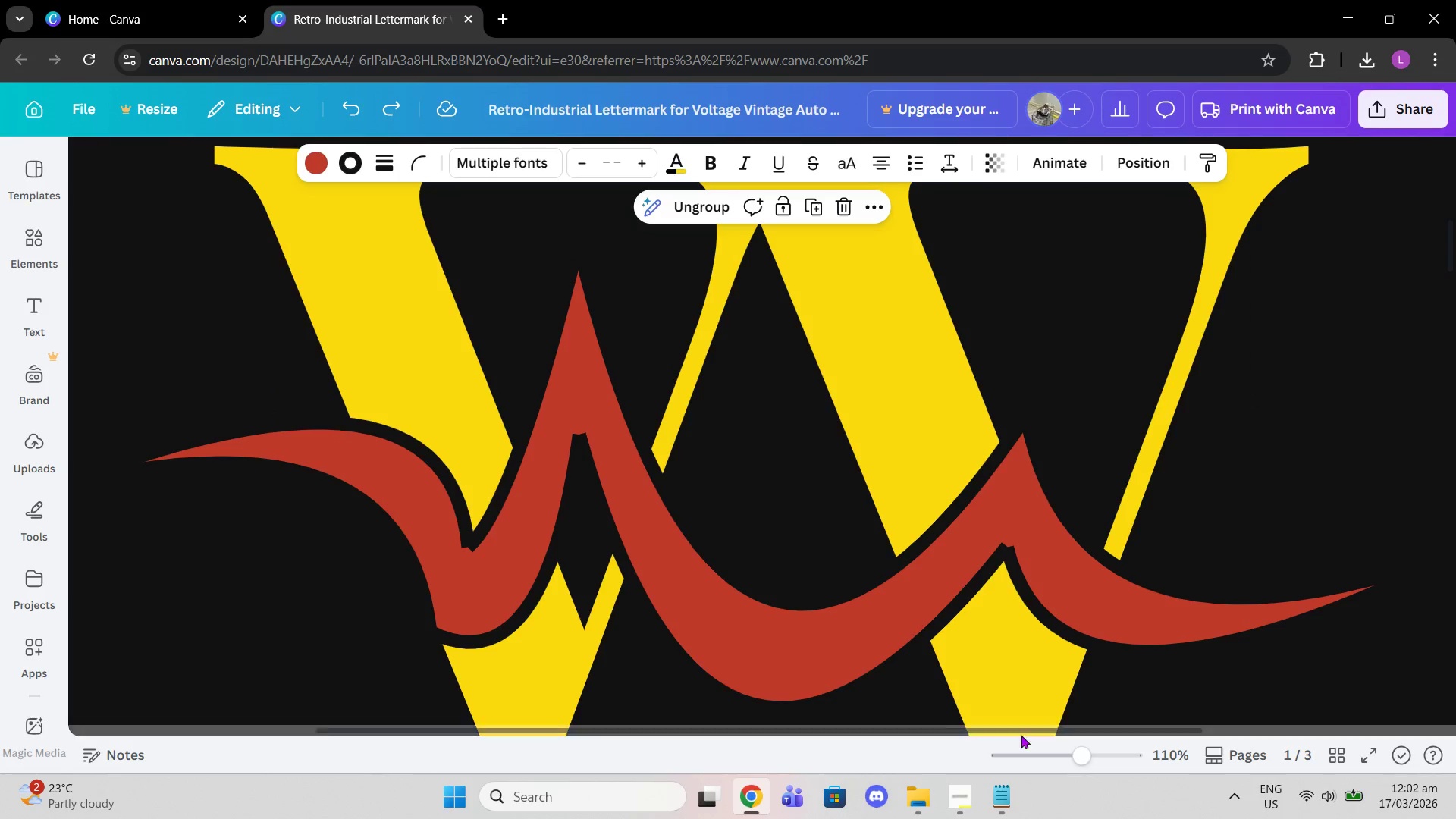 
left_click_drag(start_coordinate=[1080, 758], to_coordinate=[1027, 756])
 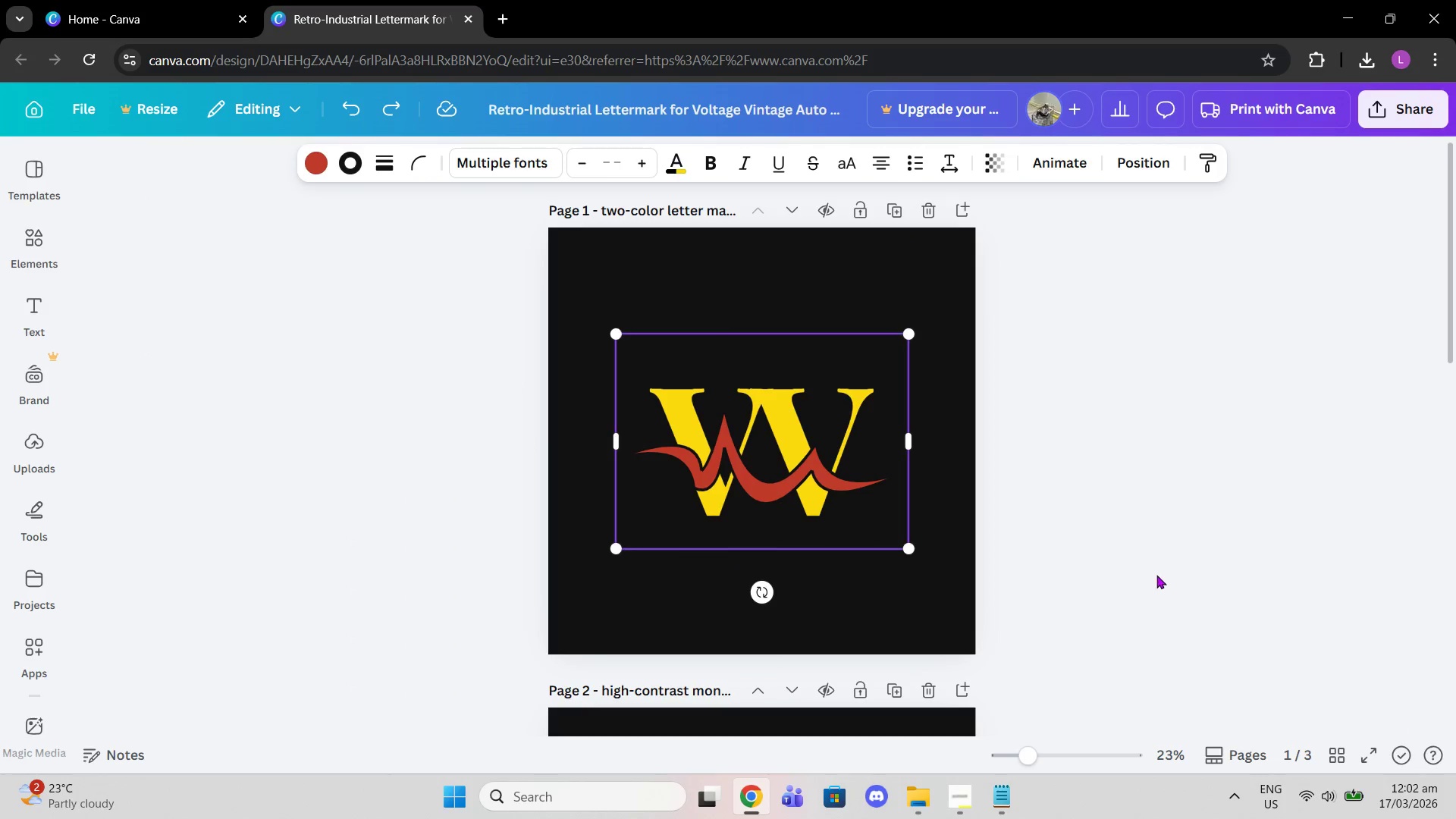 
left_click([1156, 575])
 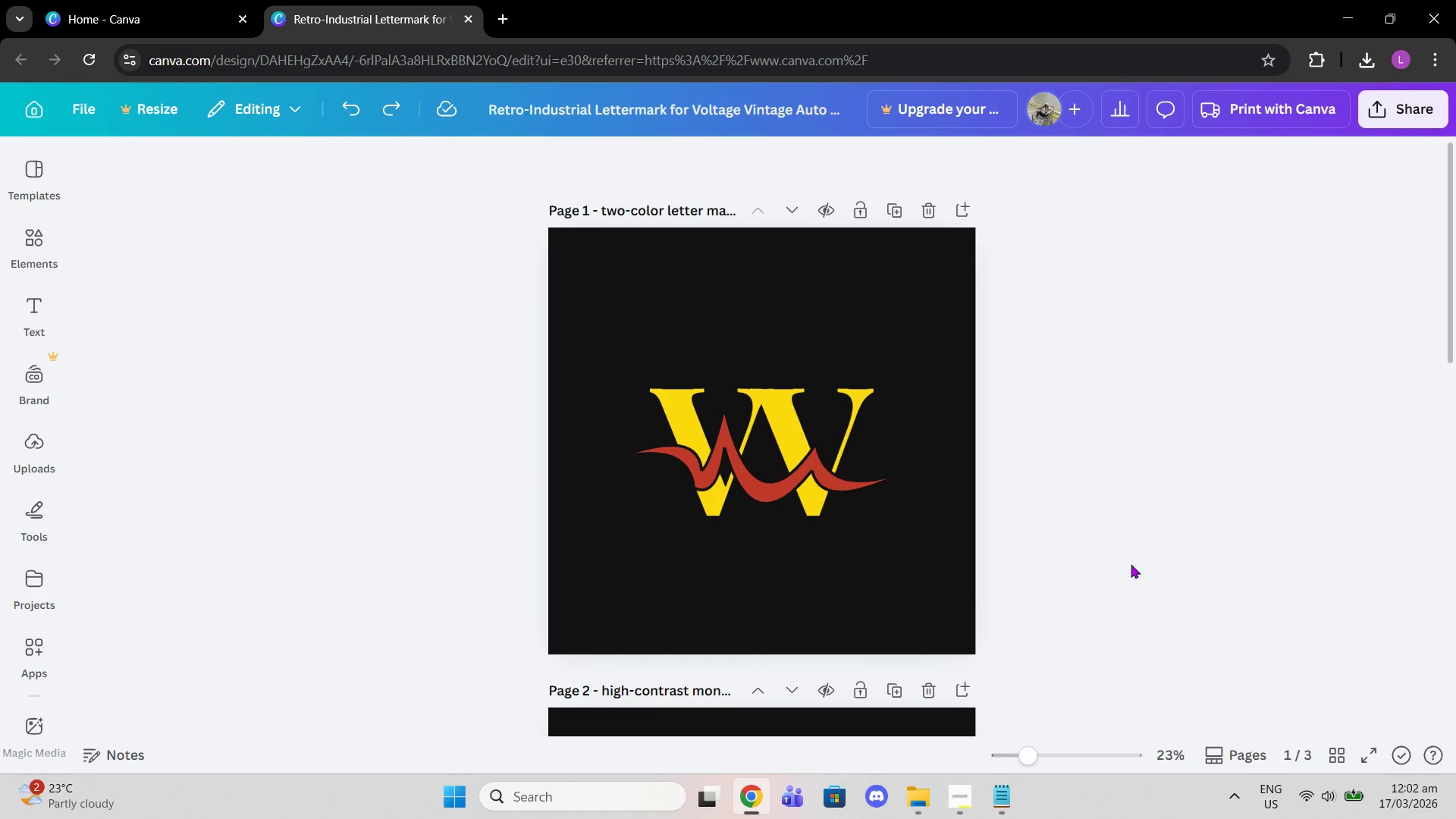 
scroll: coordinate [1123, 563], scroll_direction: down, amount: 1.0
 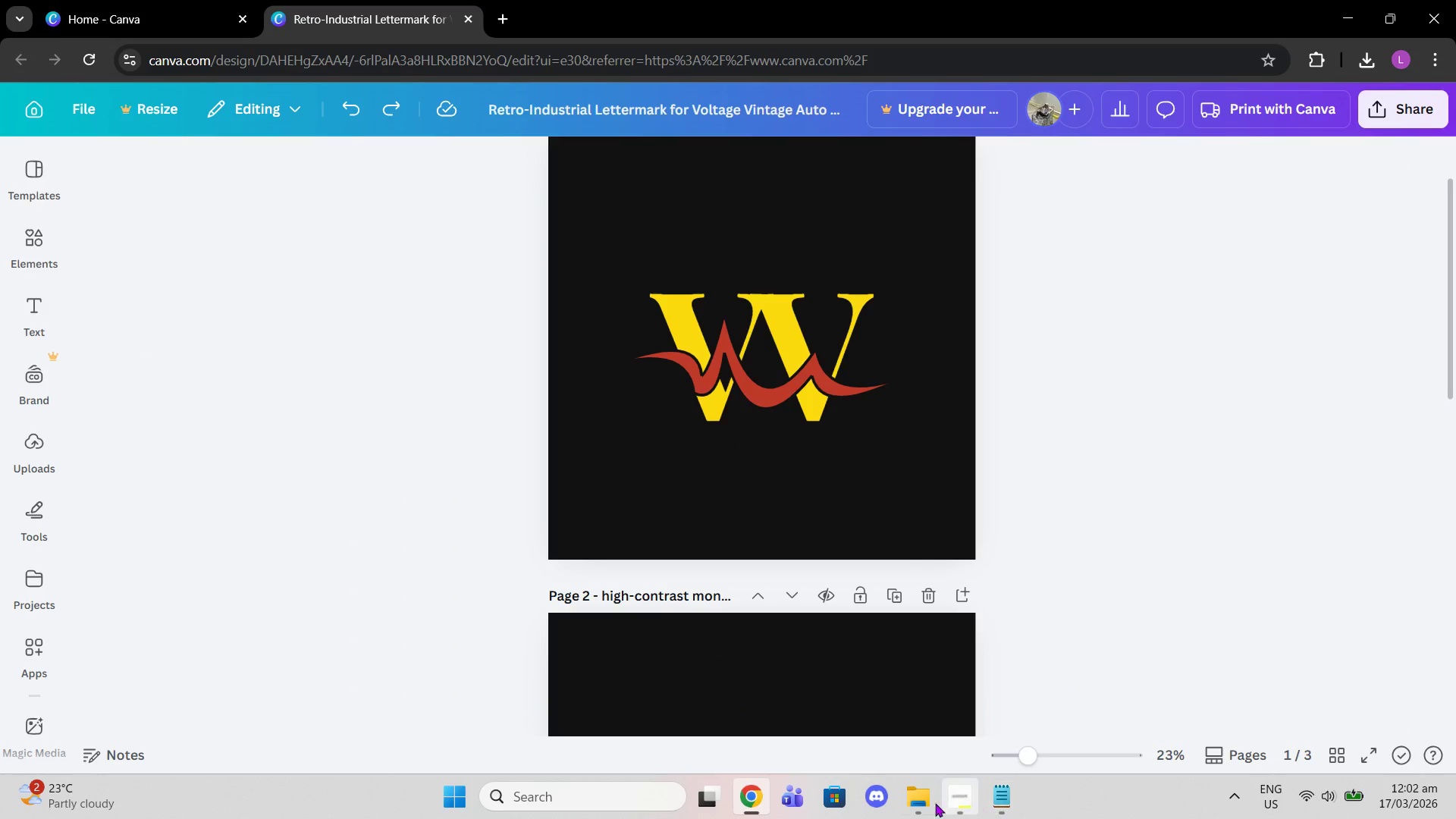 
left_click([927, 805])
 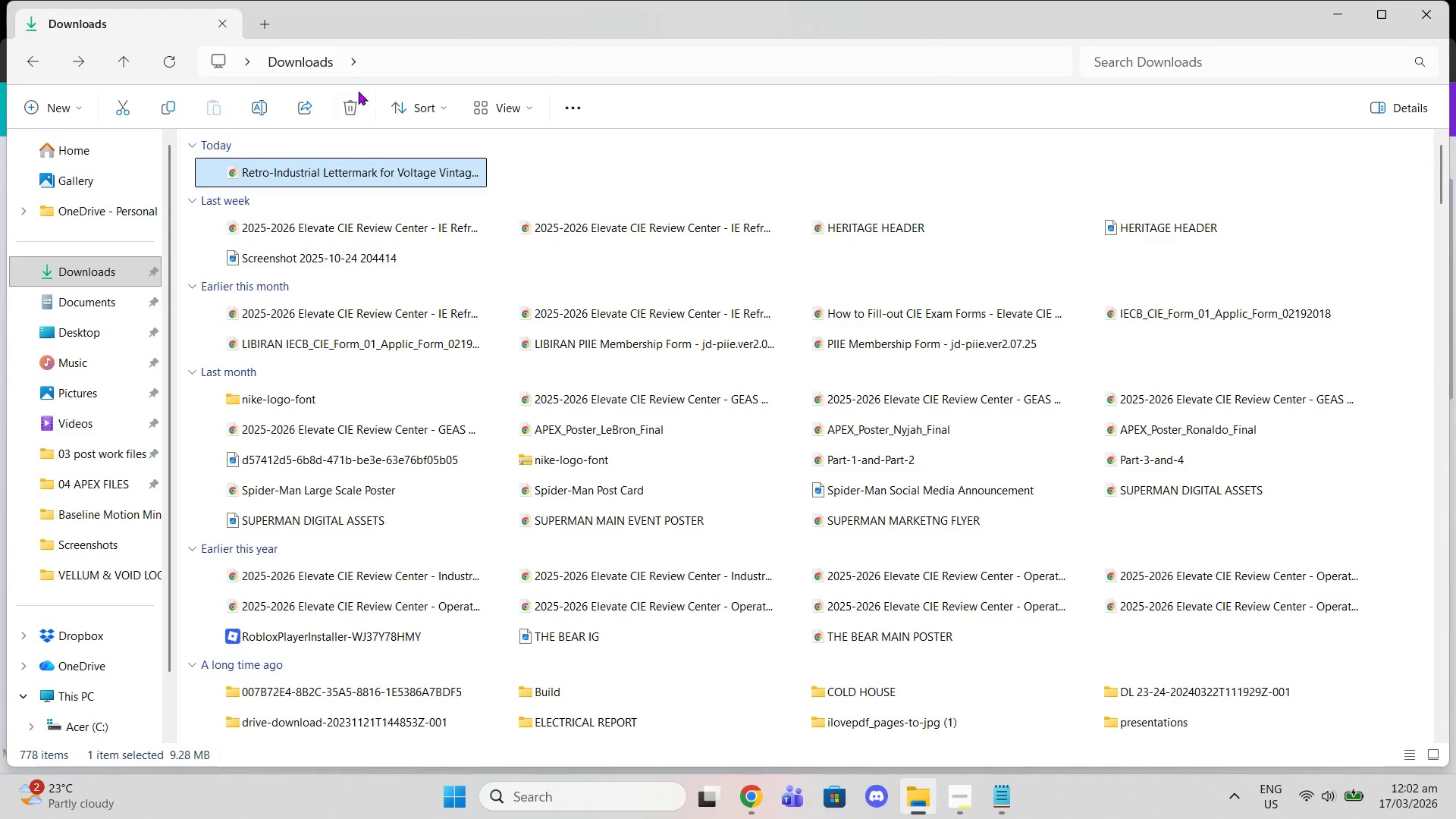 
left_click([355, 93])
 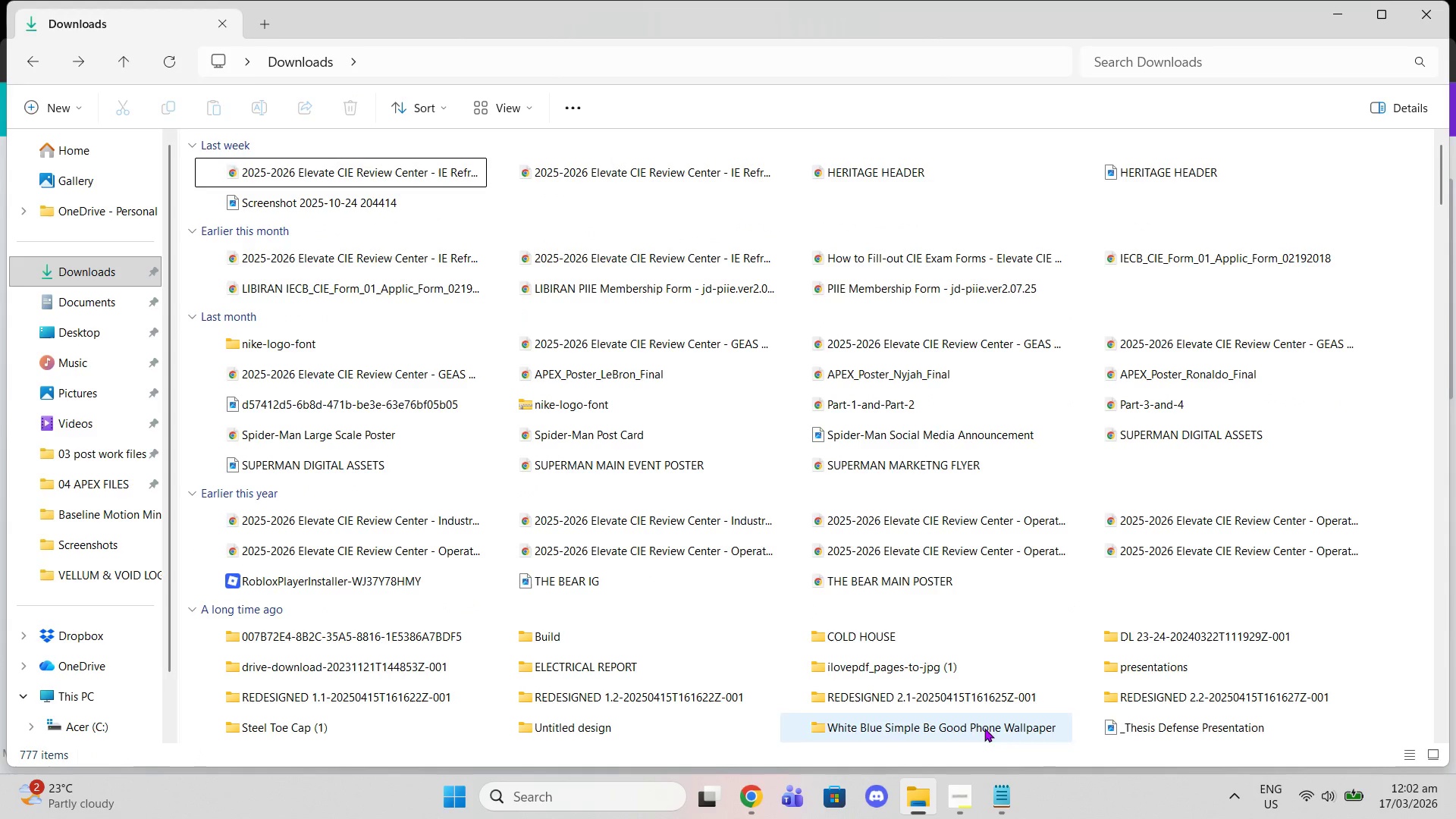 
left_click([968, 802])